 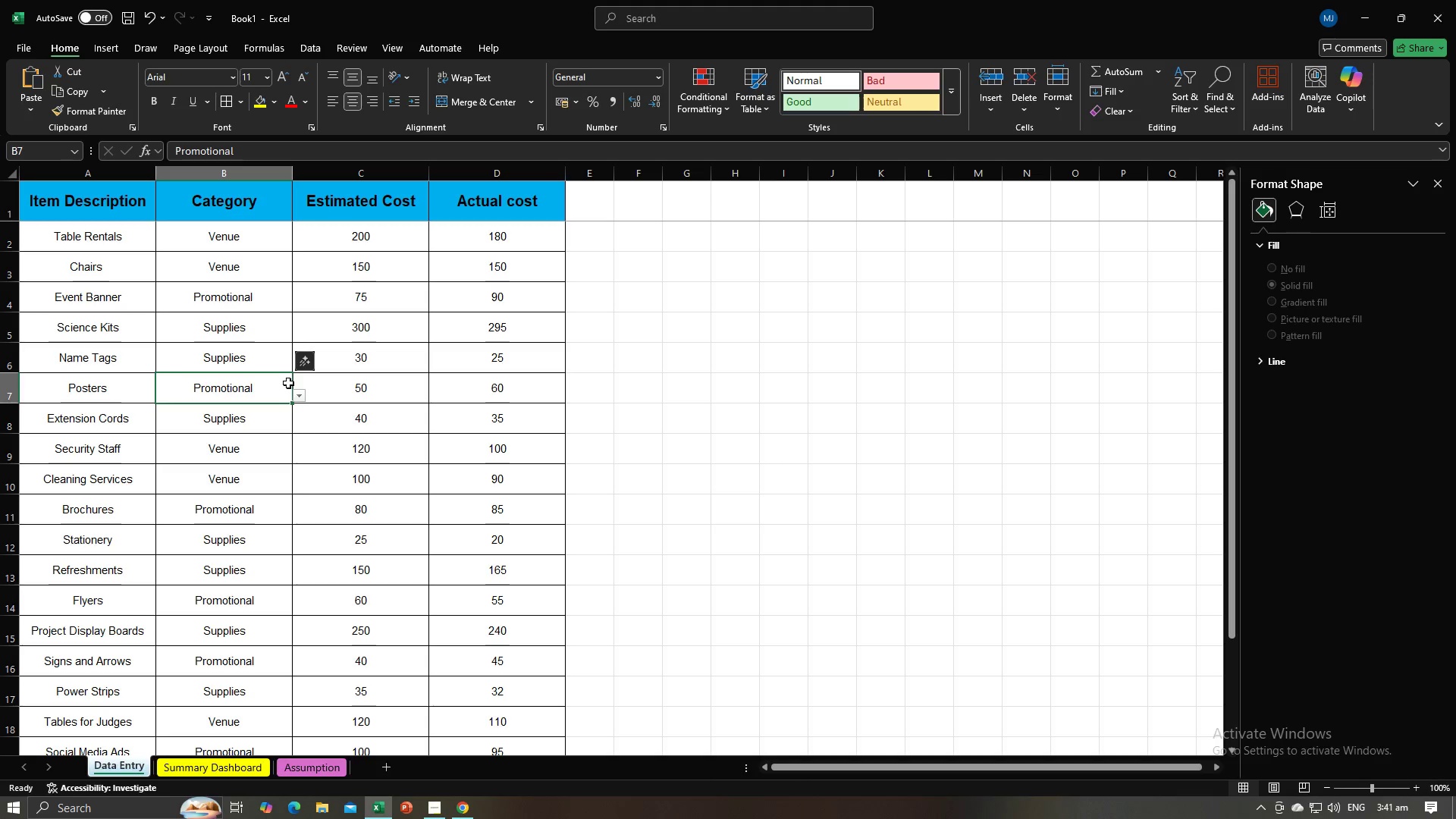 
left_click([300, 394])
 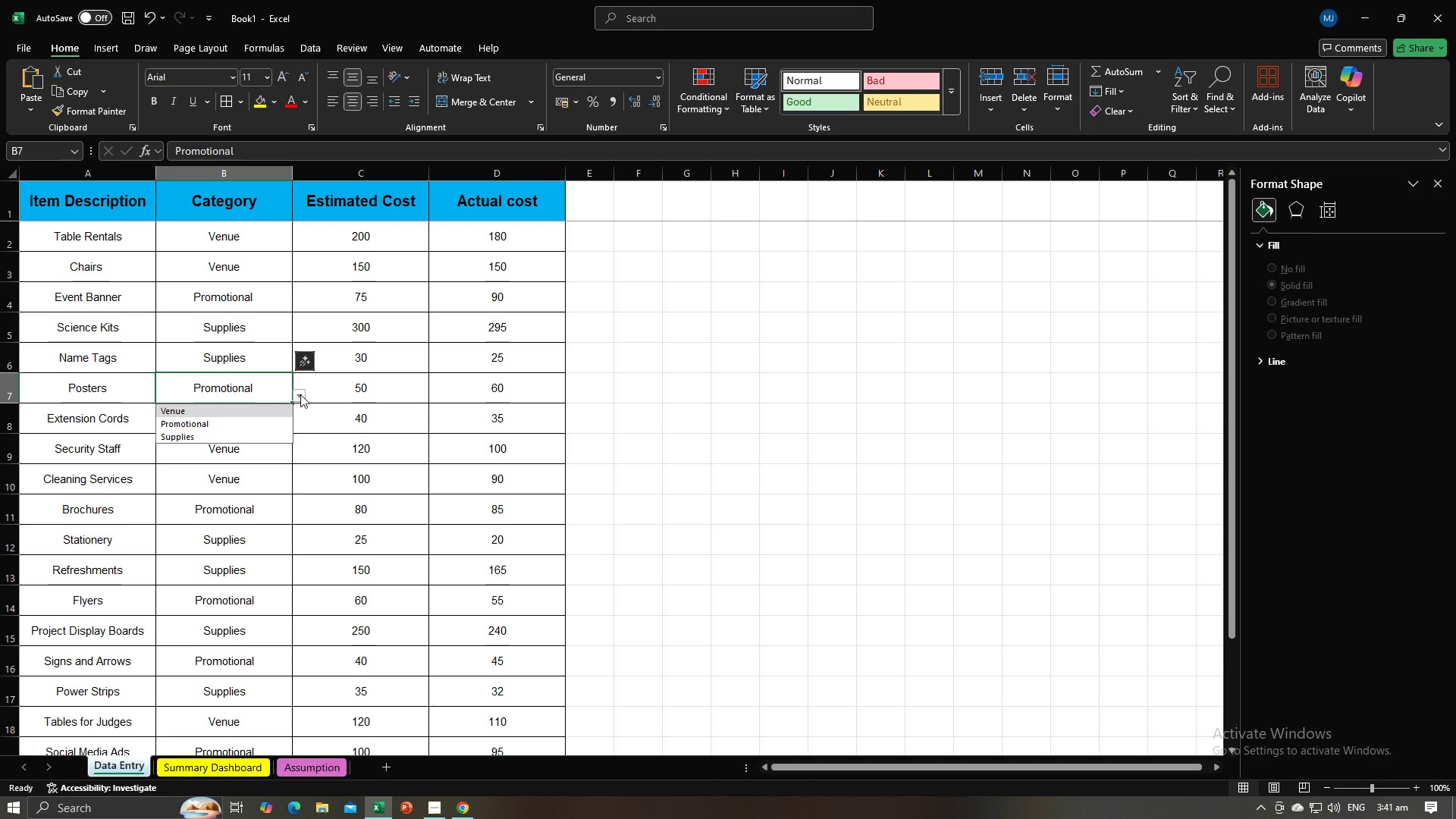 
left_click([300, 394])
 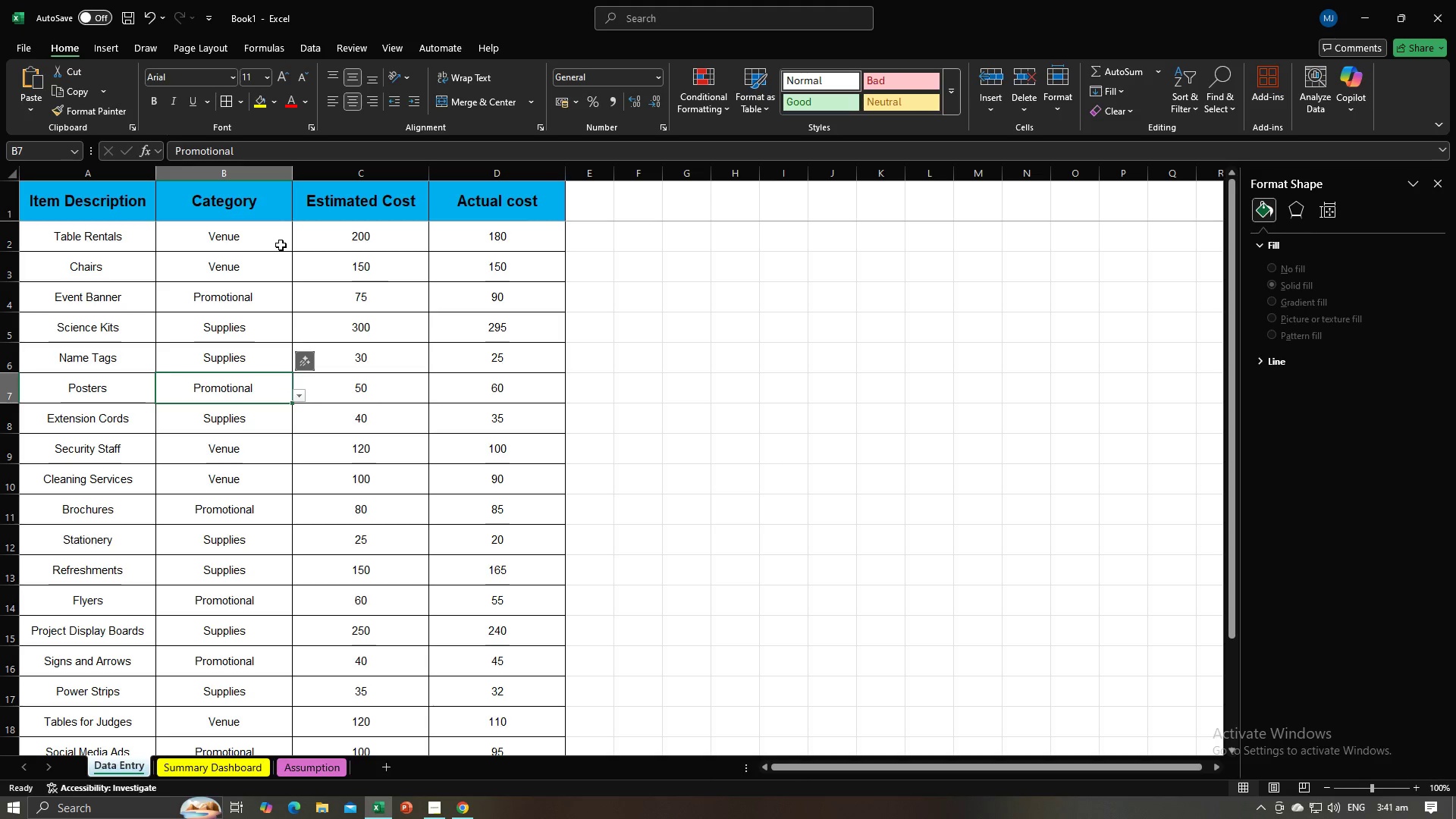 
left_click([281, 245])
 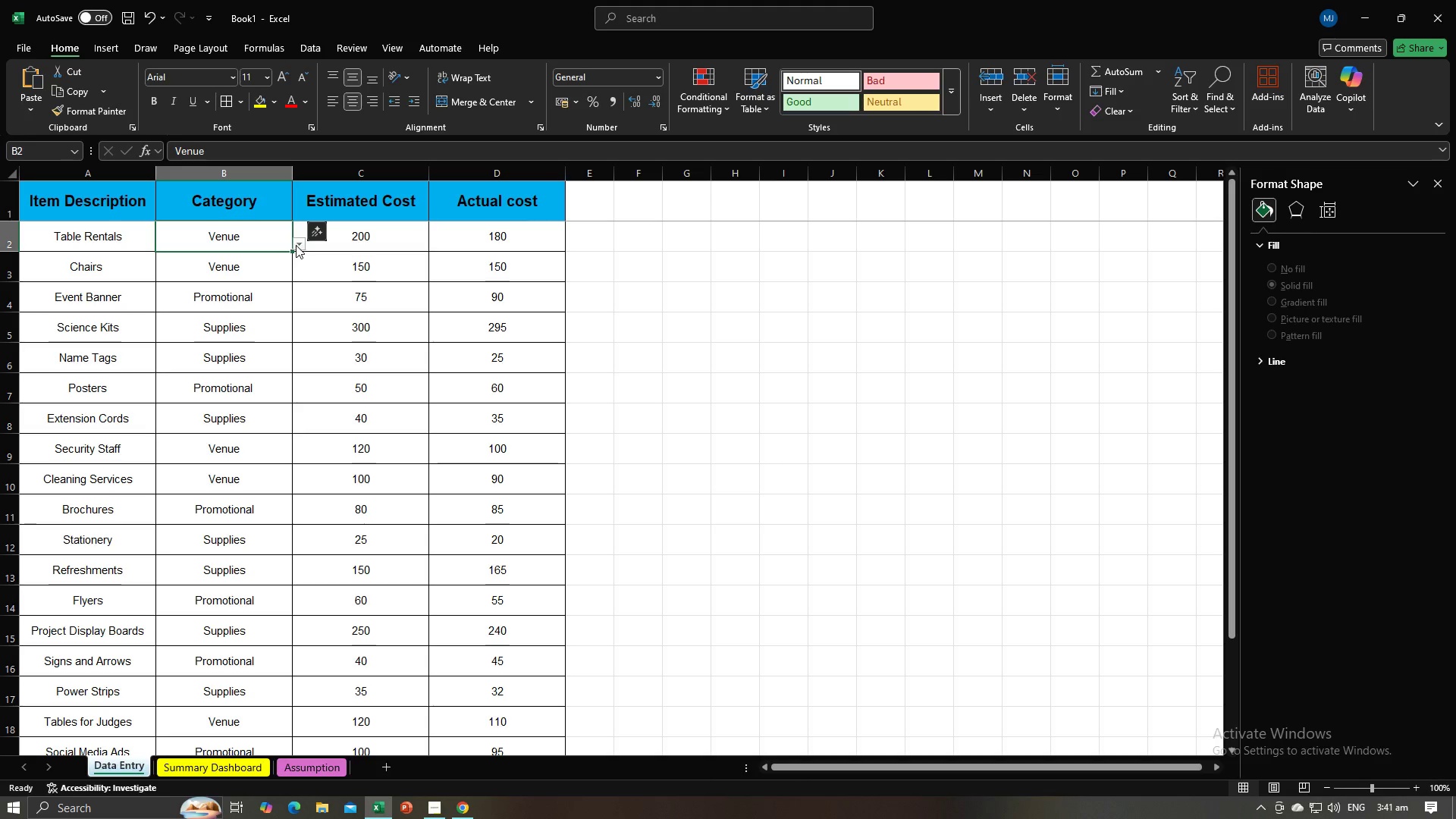 
left_click([297, 244])
 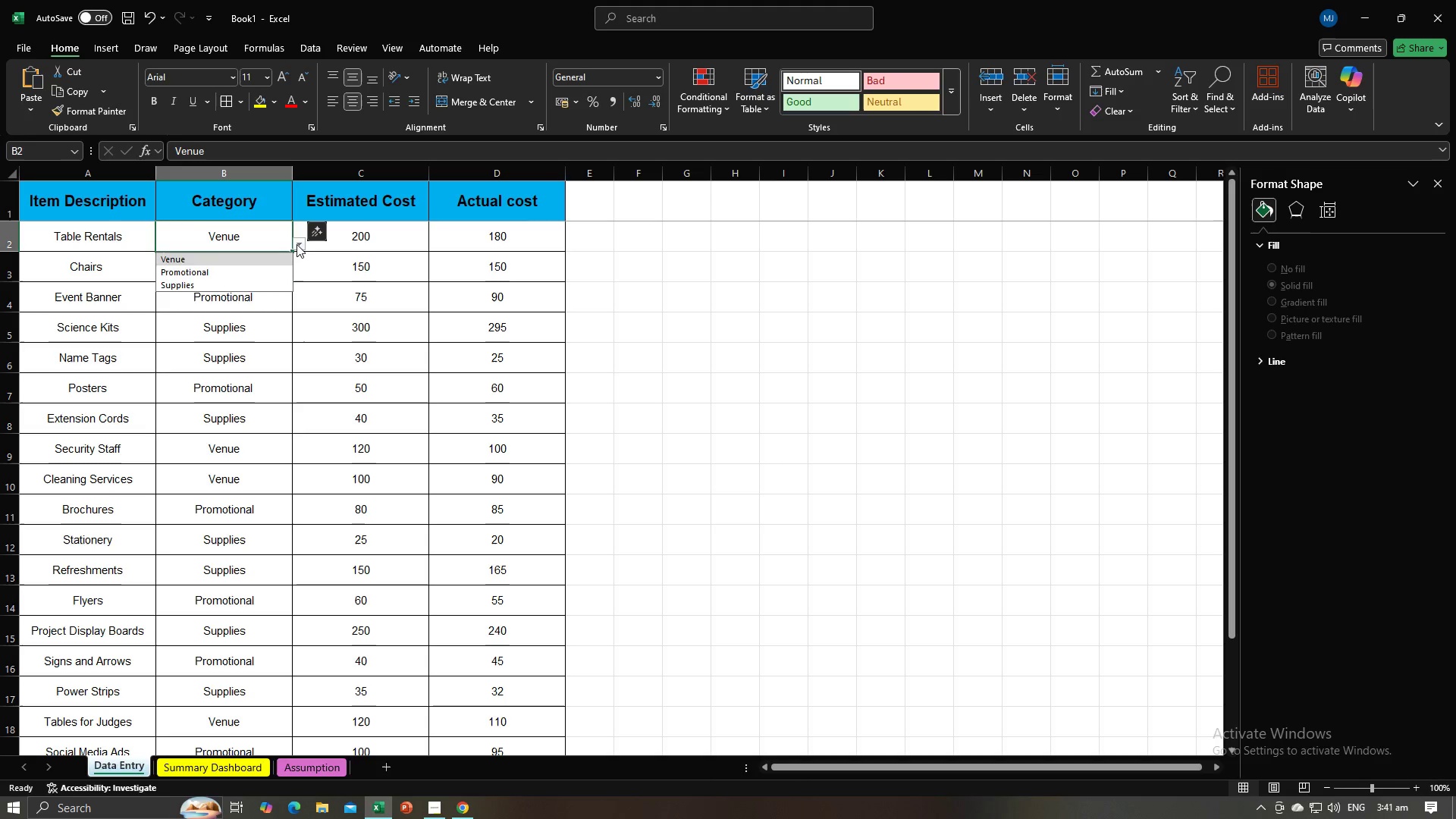 
left_click([297, 244])
 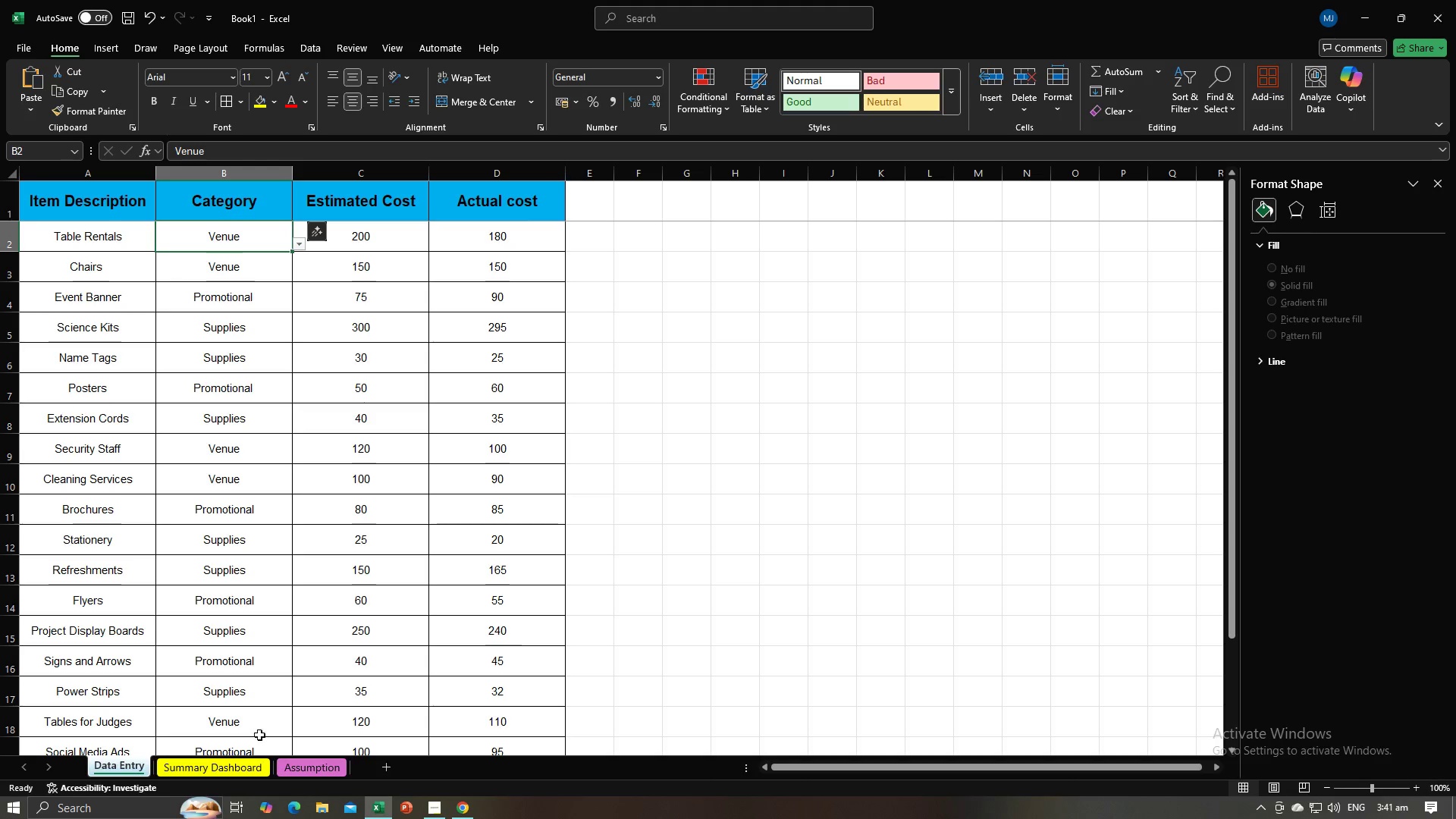 
left_click([249, 768])
 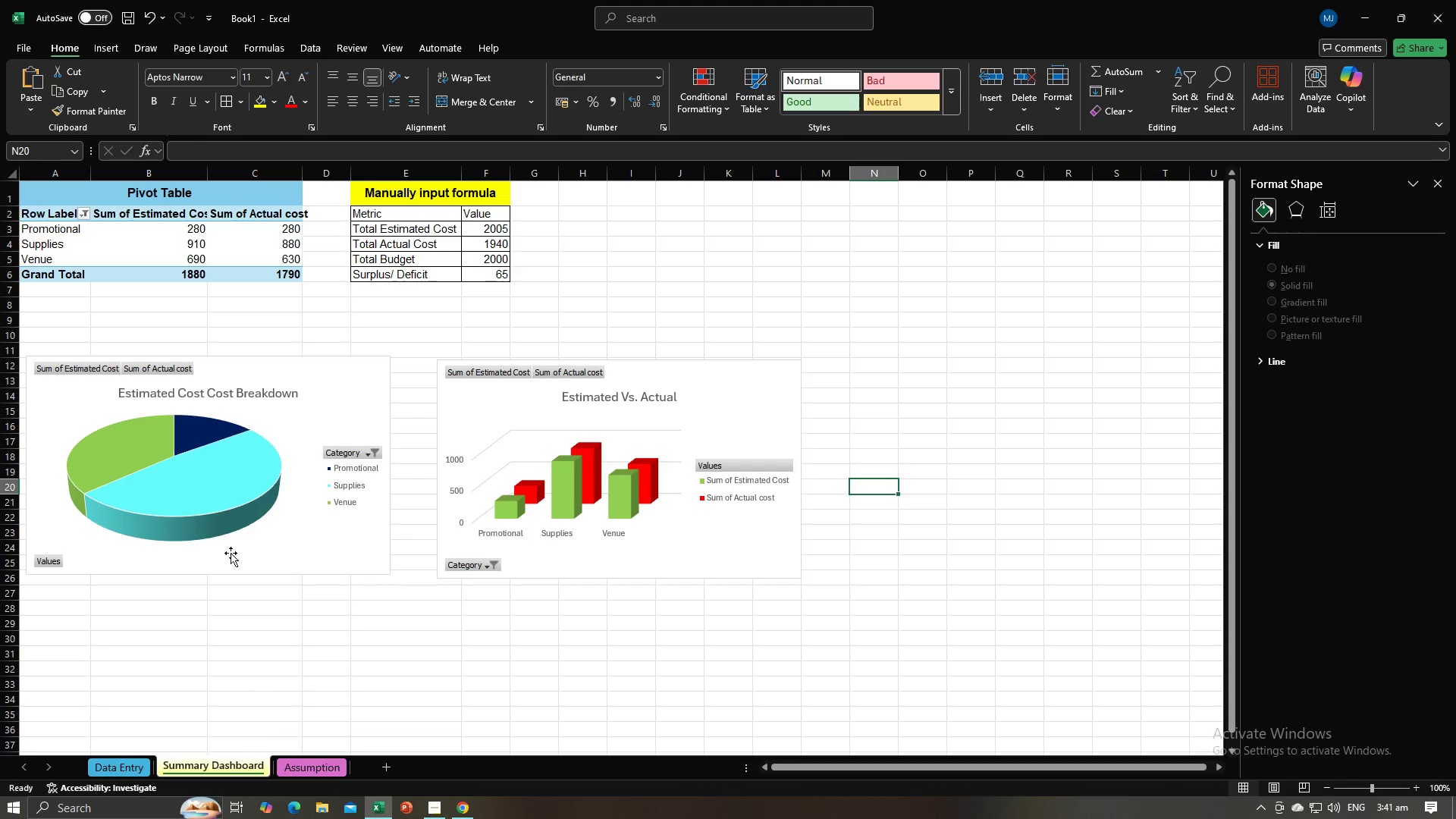 
wait(7.25)
 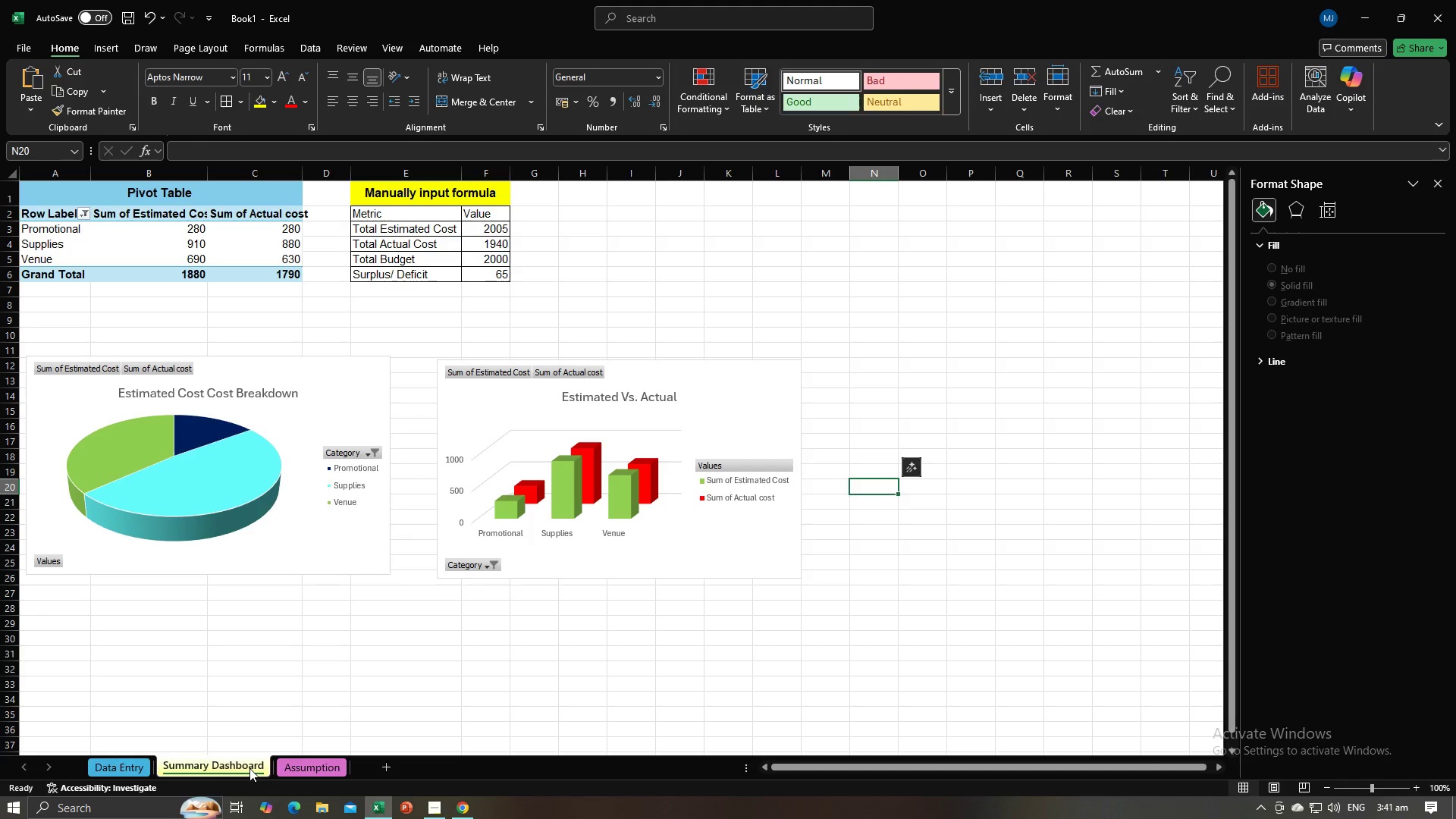 
double_click([206, 176])
 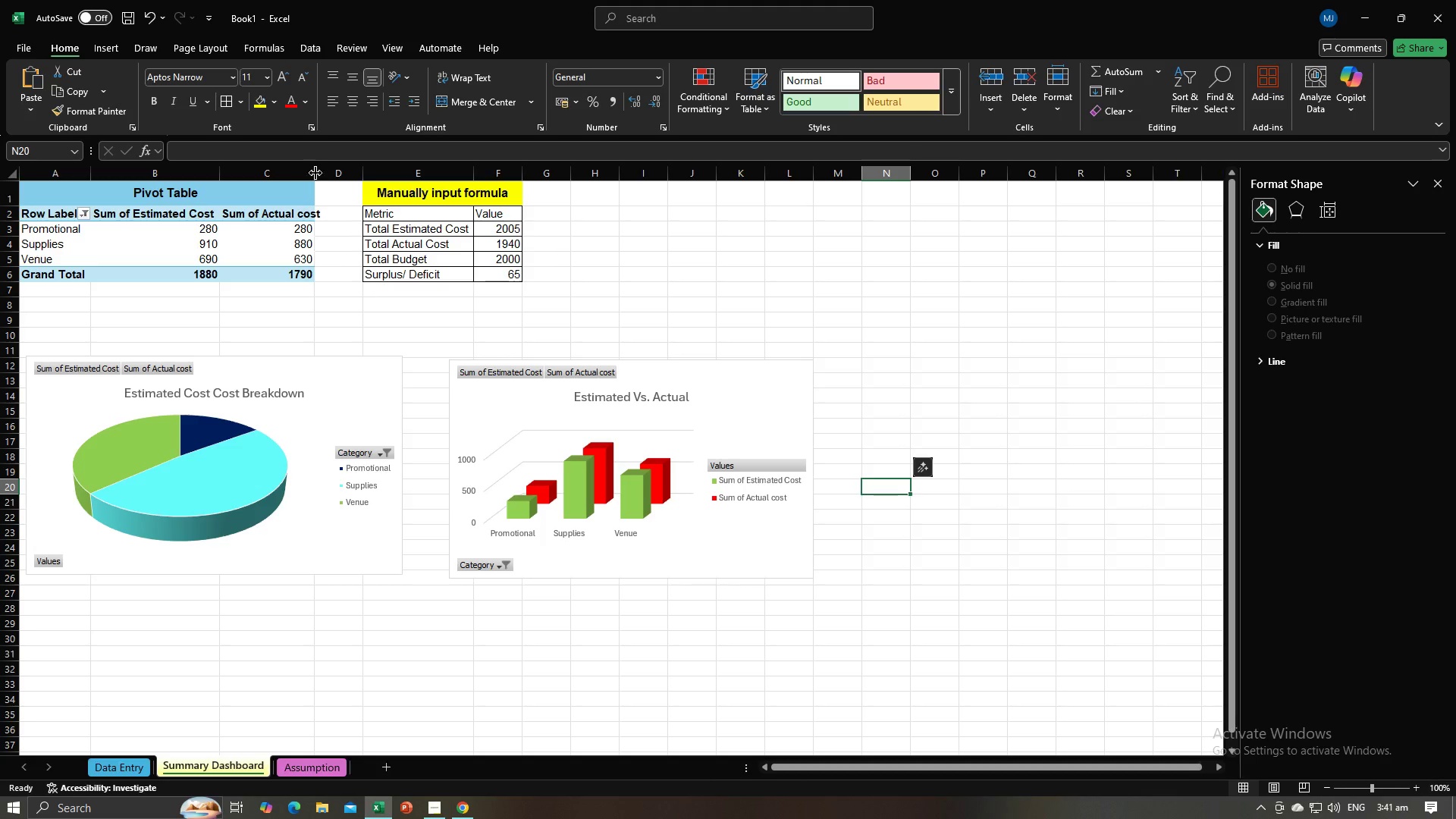 
double_click([315, 174])
 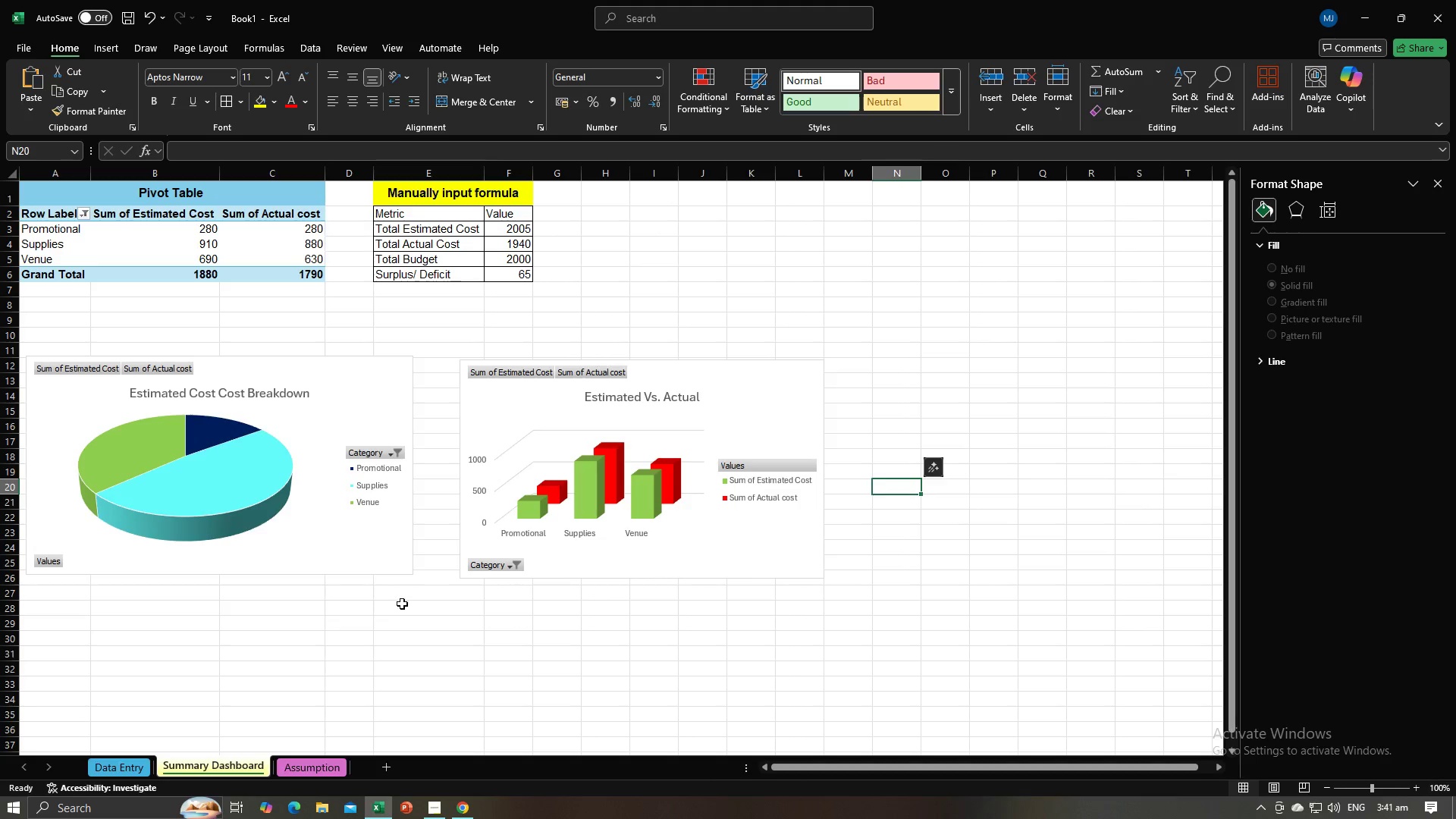 
left_click([402, 604])
 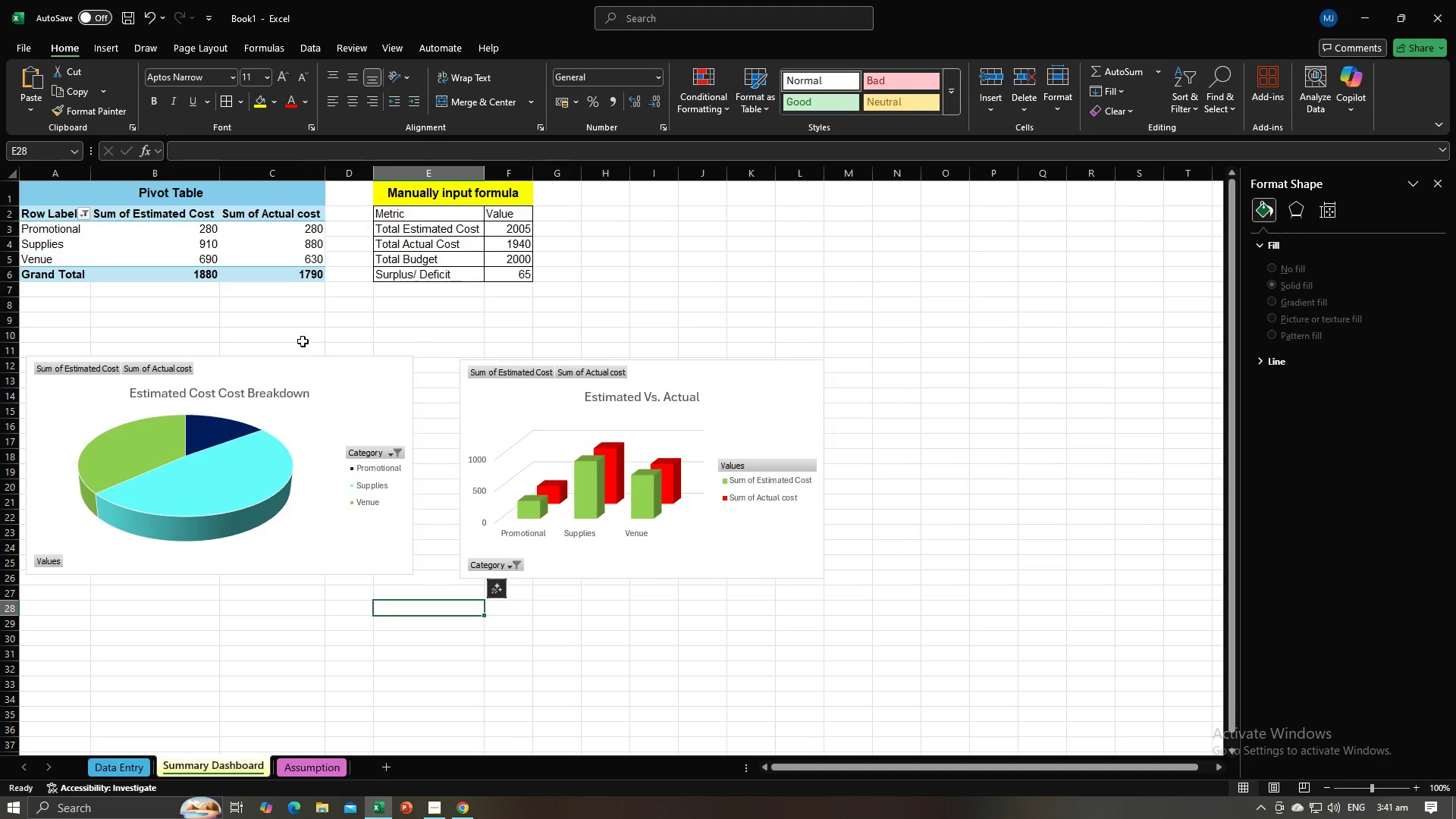 
wait(5.61)
 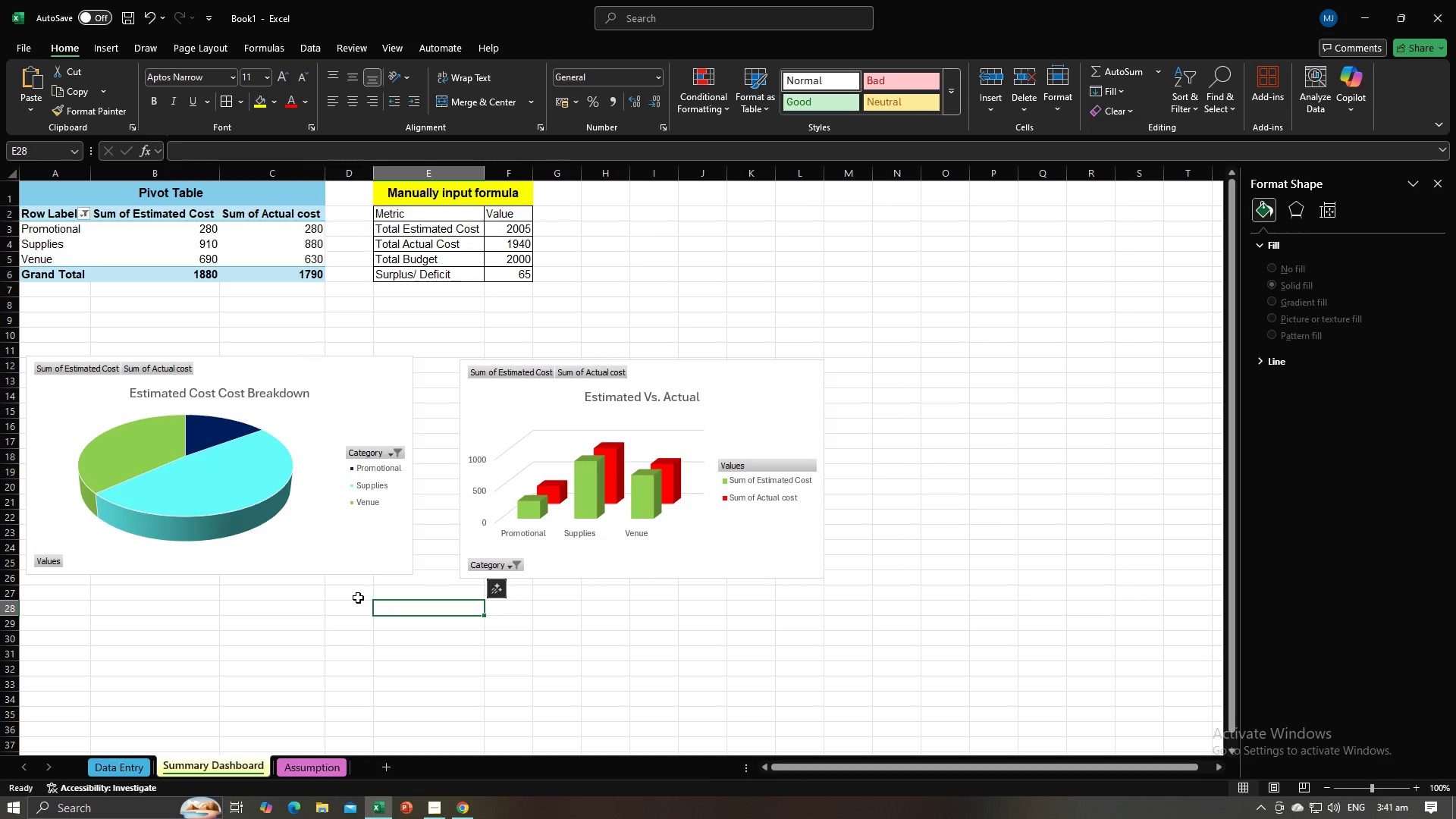 
left_click_drag(start_coordinate=[184, 336], to_coordinate=[453, 339])
 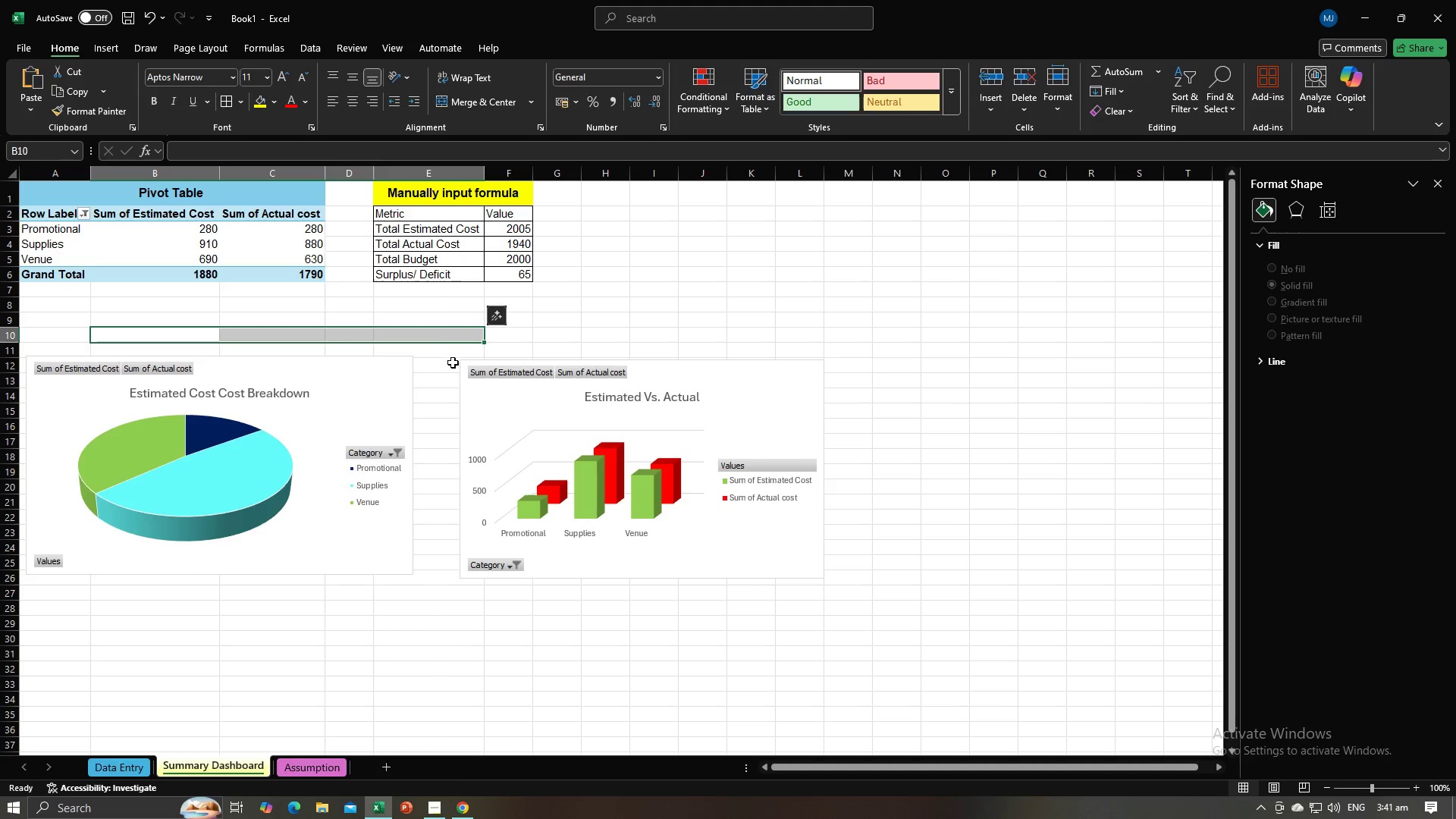 
left_click([453, 362])
 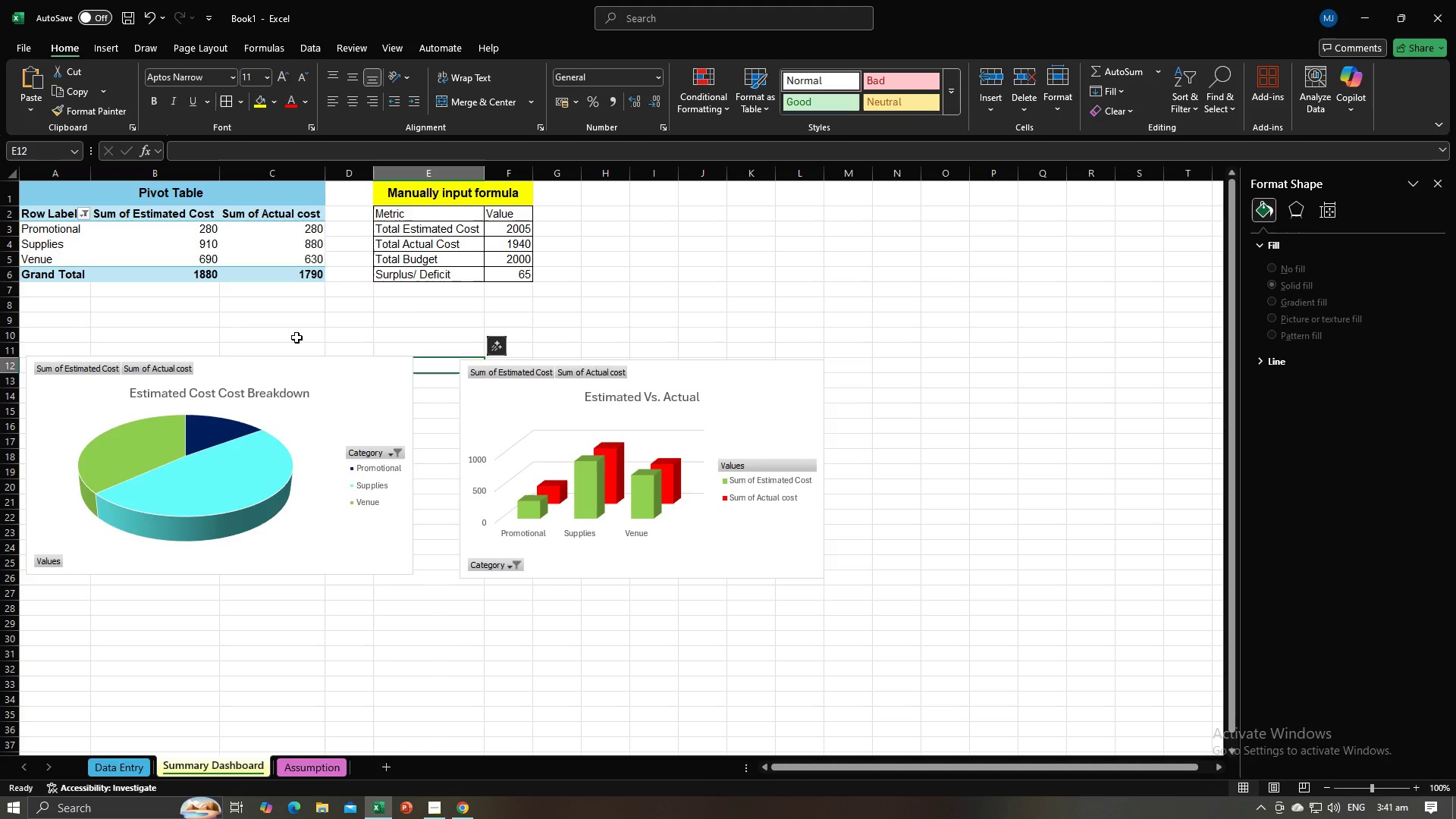 
left_click_drag(start_coordinate=[297, 337], to_coordinate=[552, 337])
 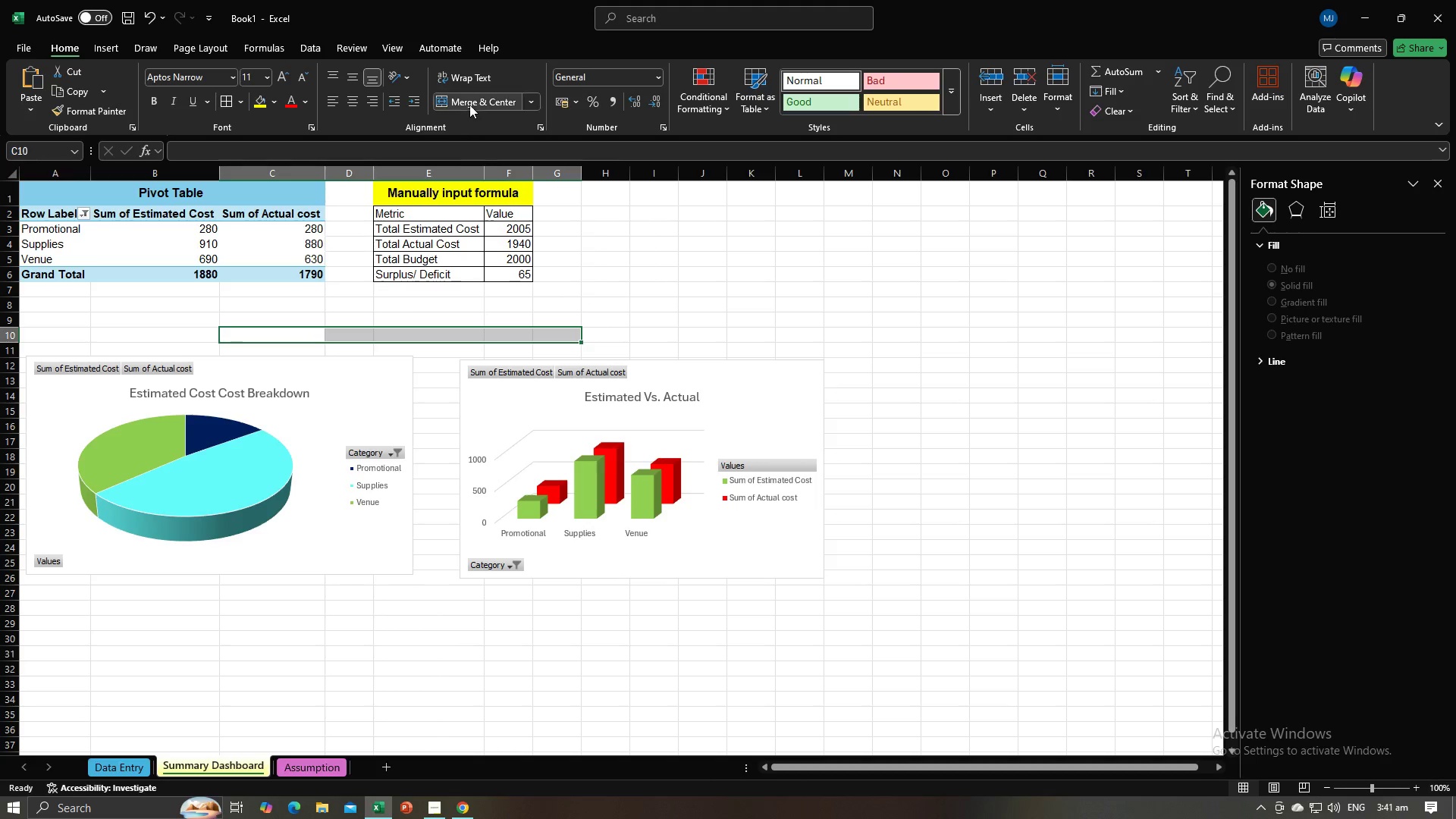 
left_click([472, 99])
 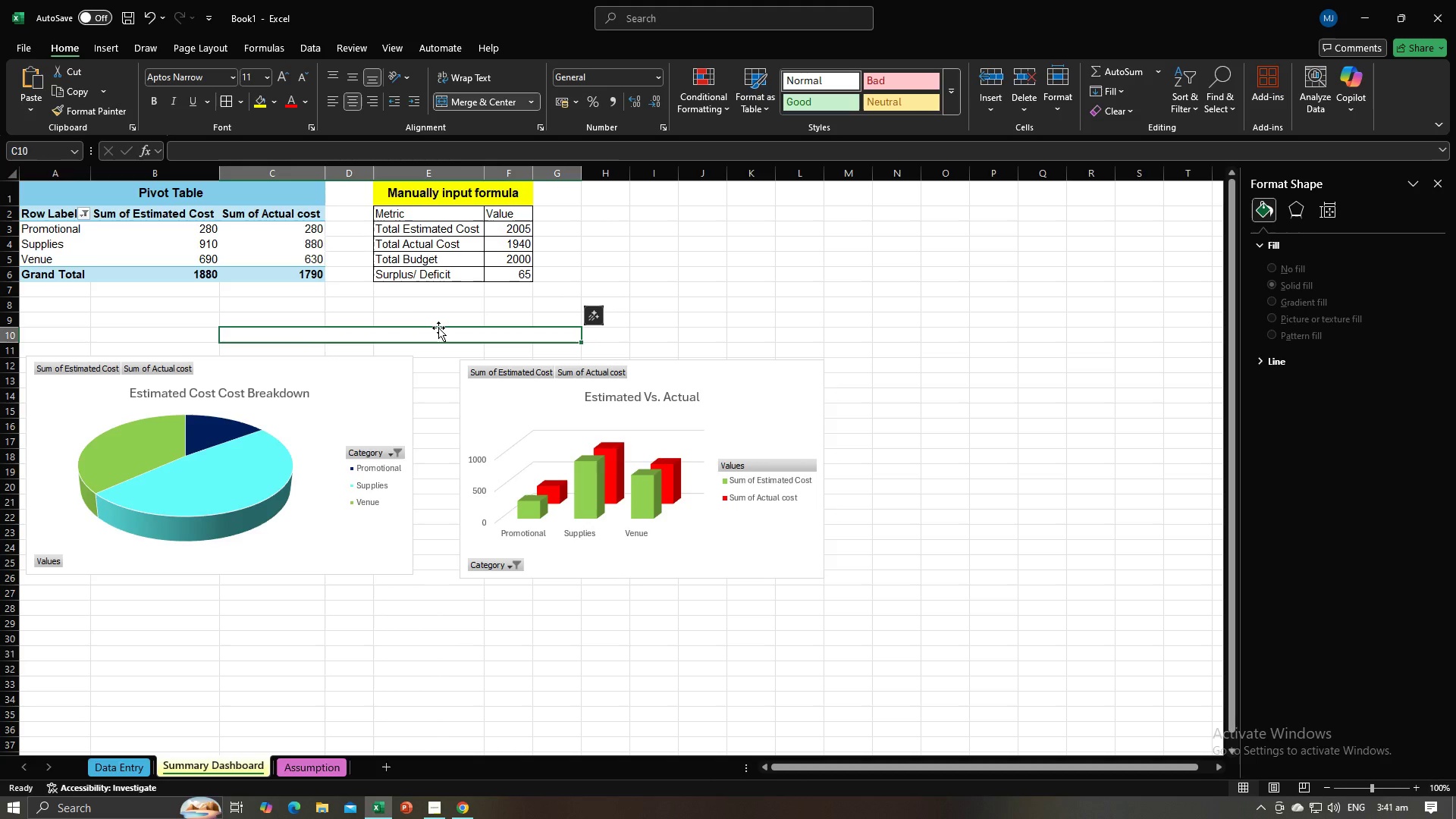 
type(Charts)
 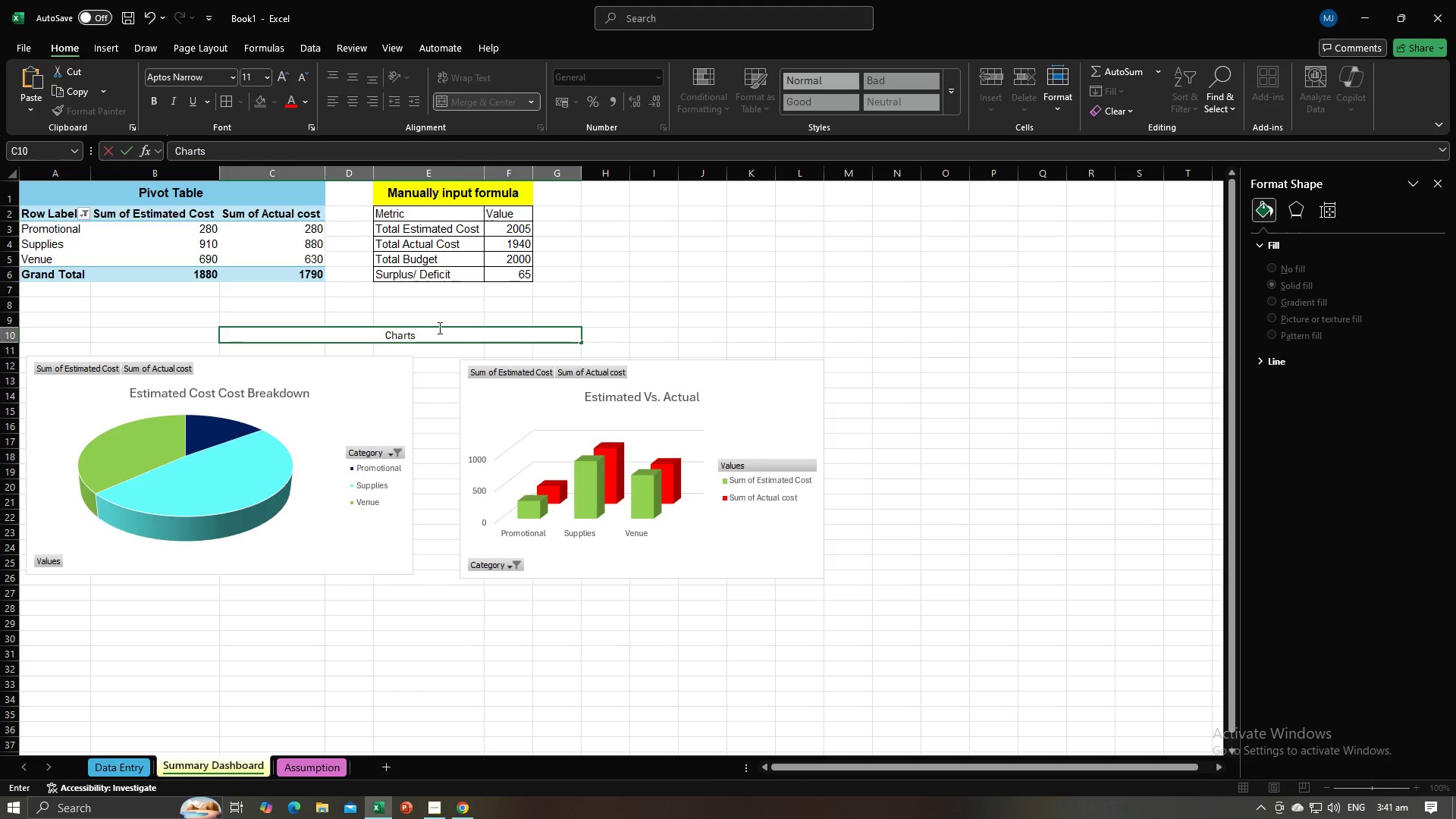 
key(Enter)
 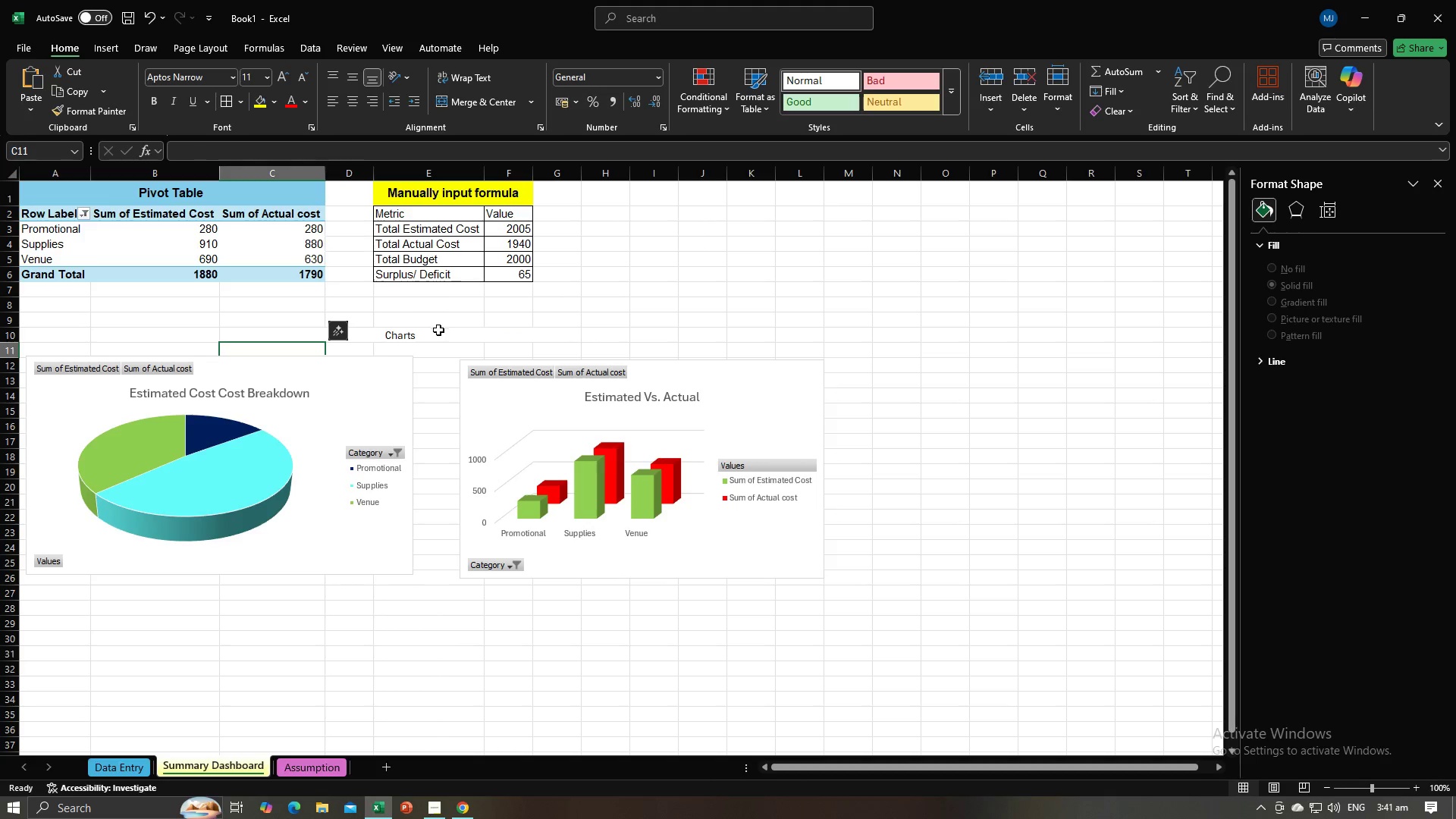 
left_click([438, 337])
 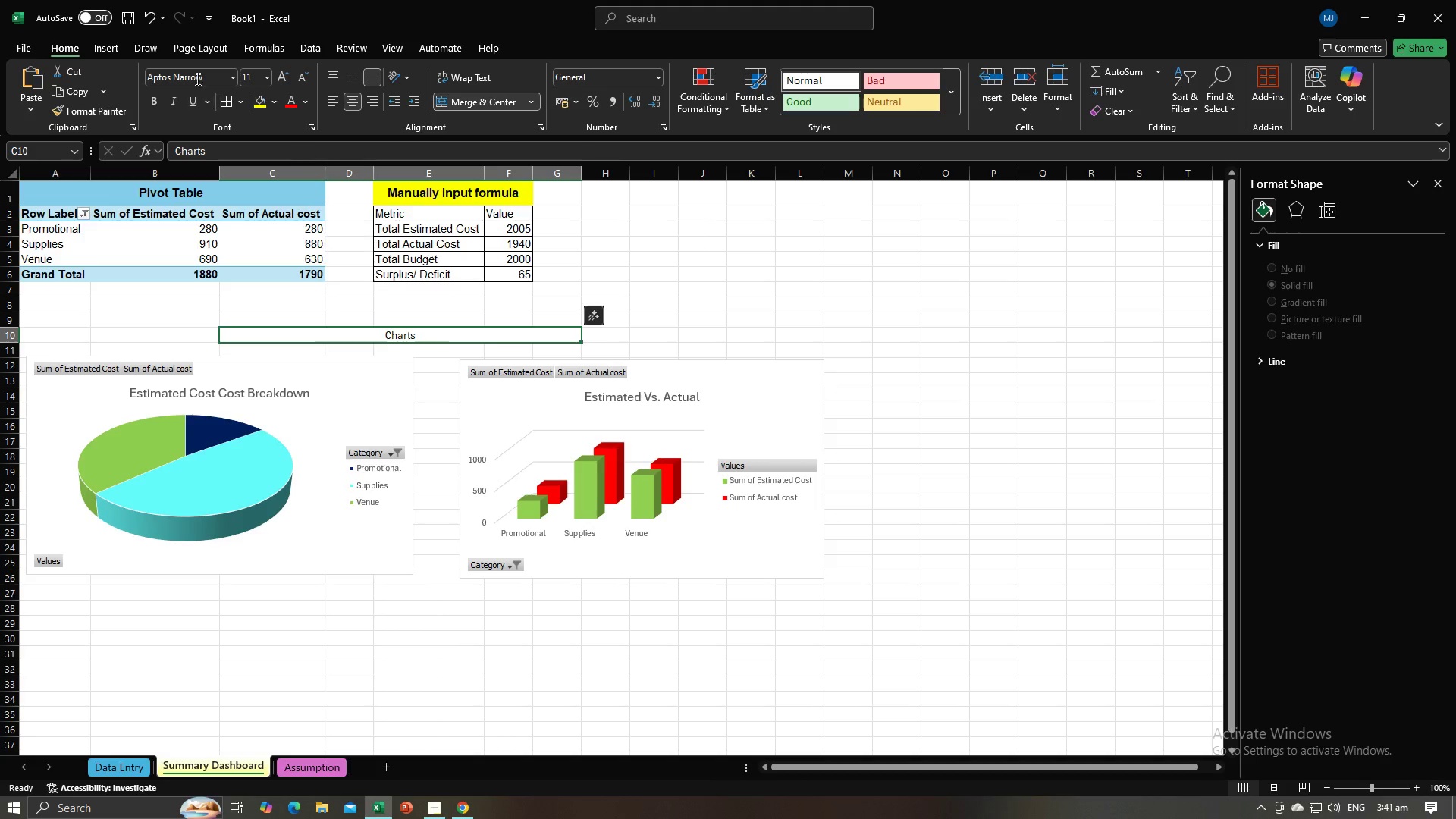 
left_click([199, 74])
 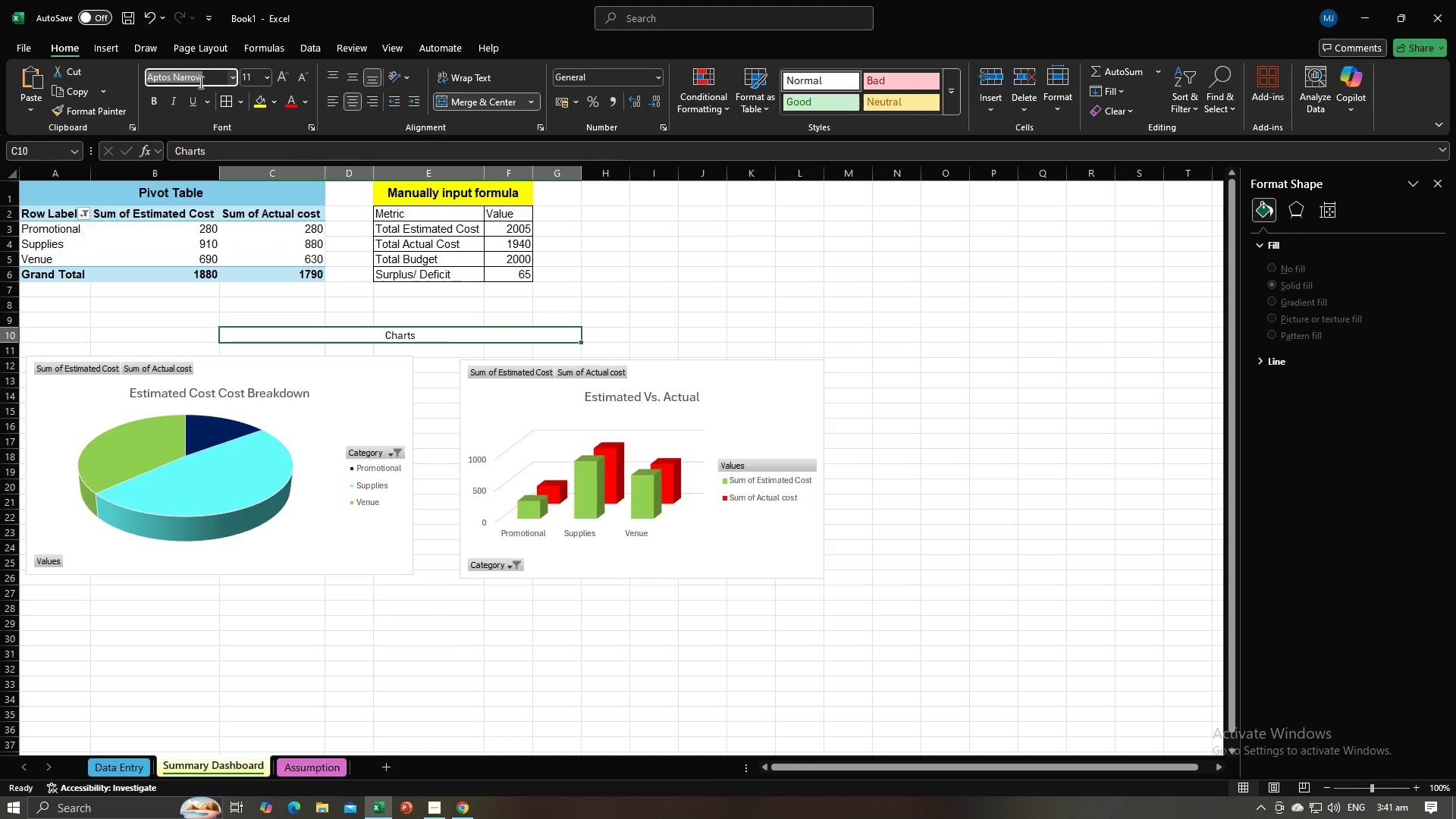 
type(Arial)
key(Tab)
type(12)
key(Backspace)
key(Backspace)
type(15)
 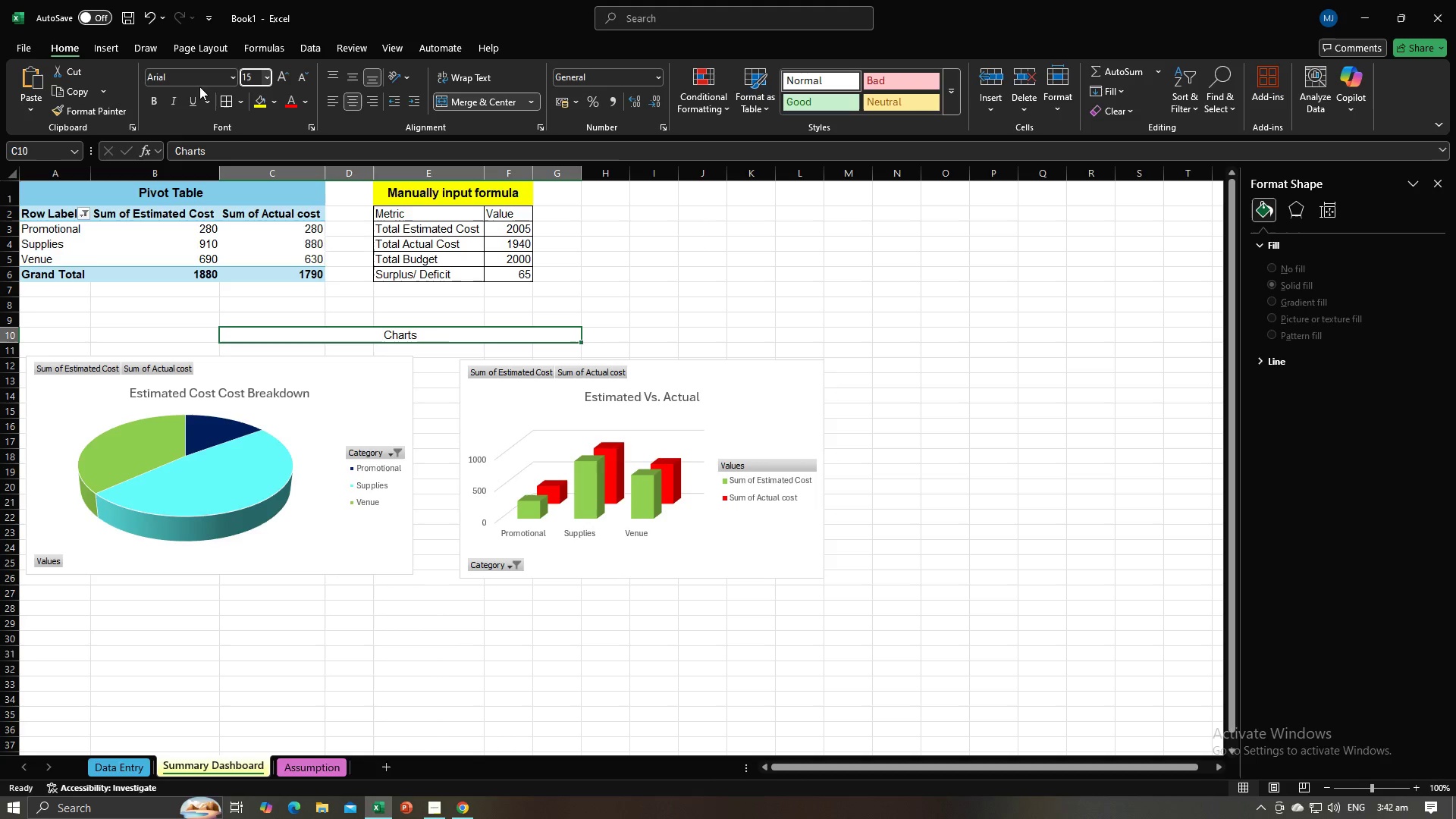 
key(Enter)
 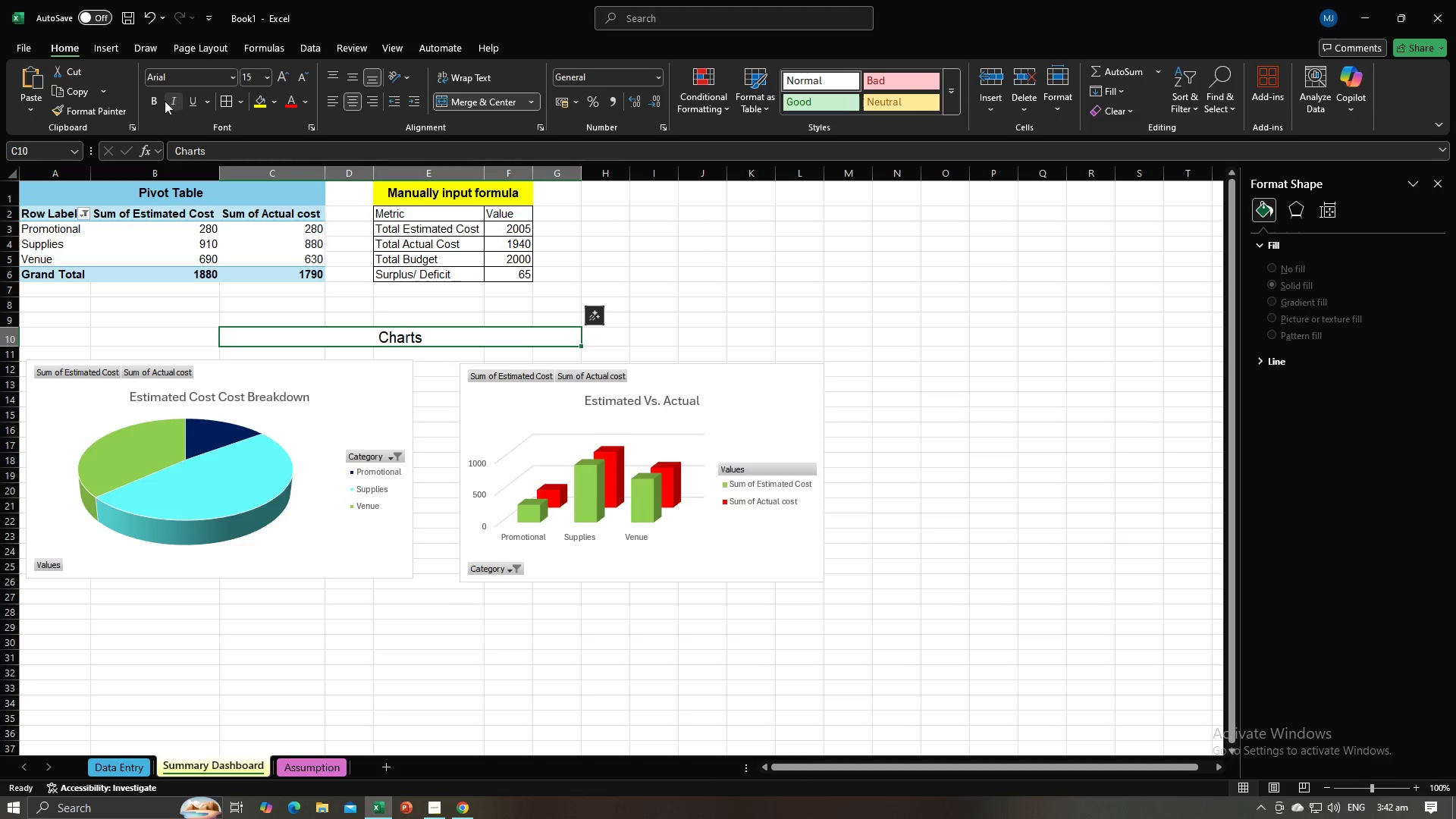 
left_click([156, 102])
 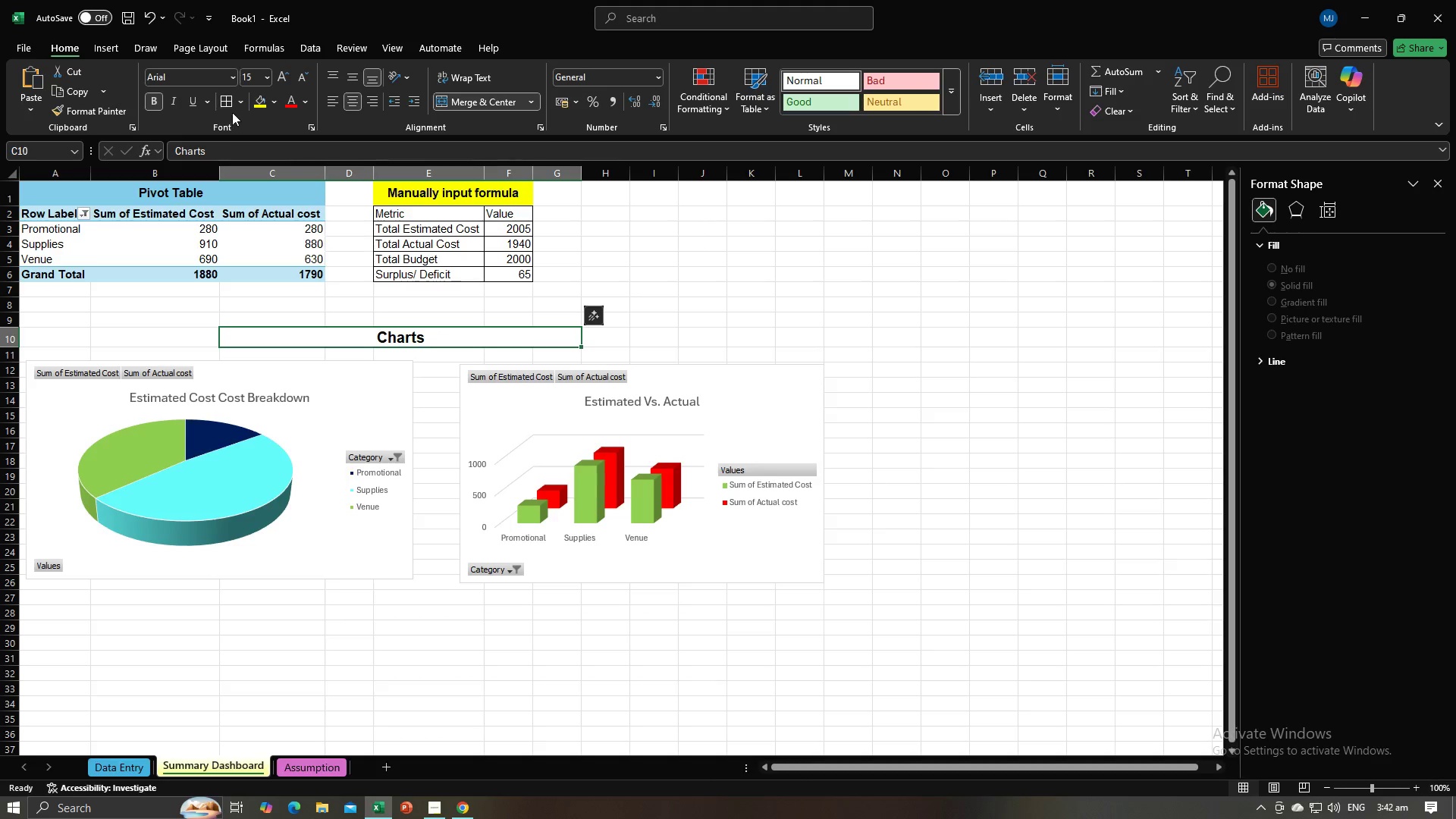 
left_click([232, 105])
 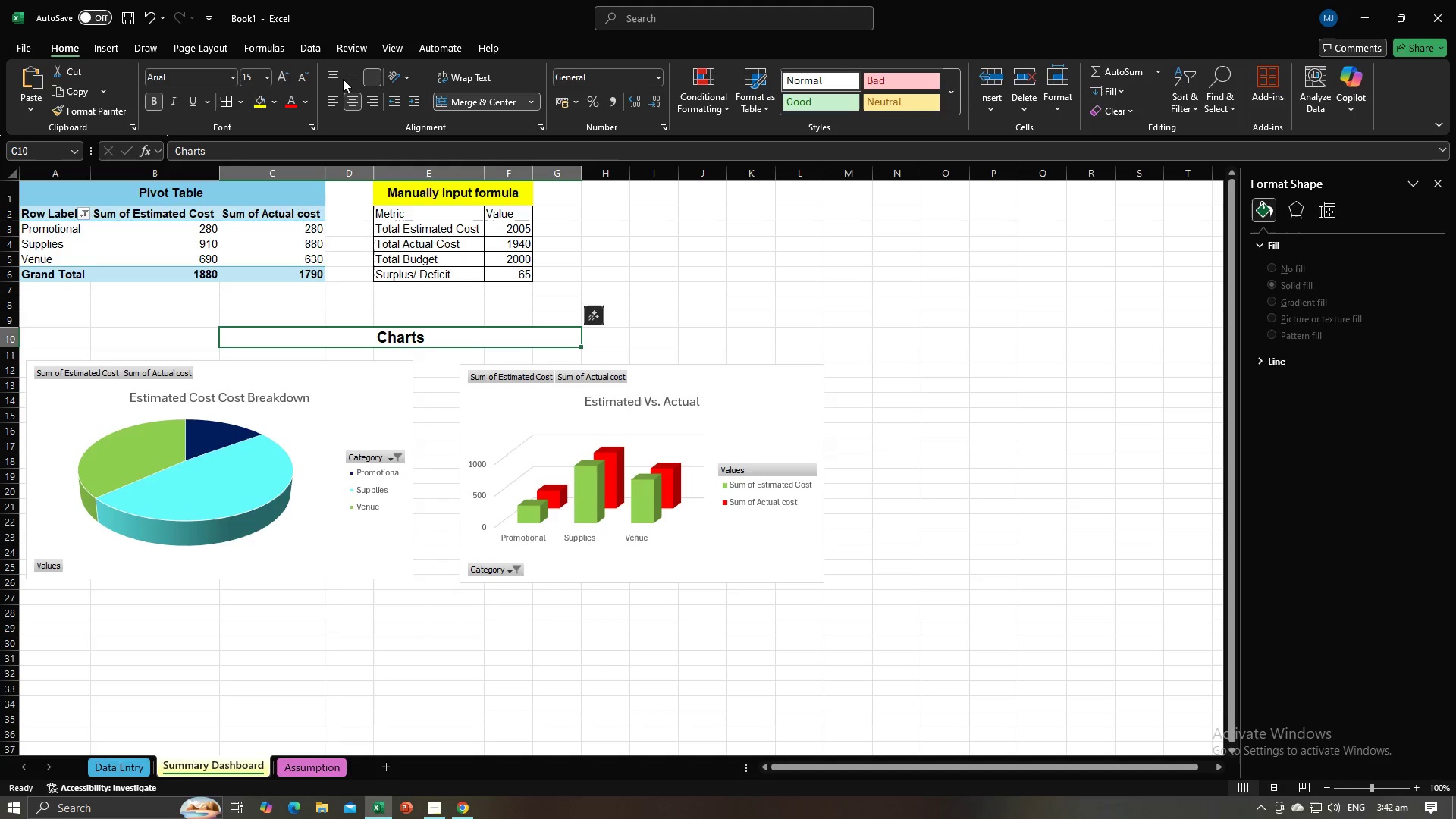 
left_click([344, 78])
 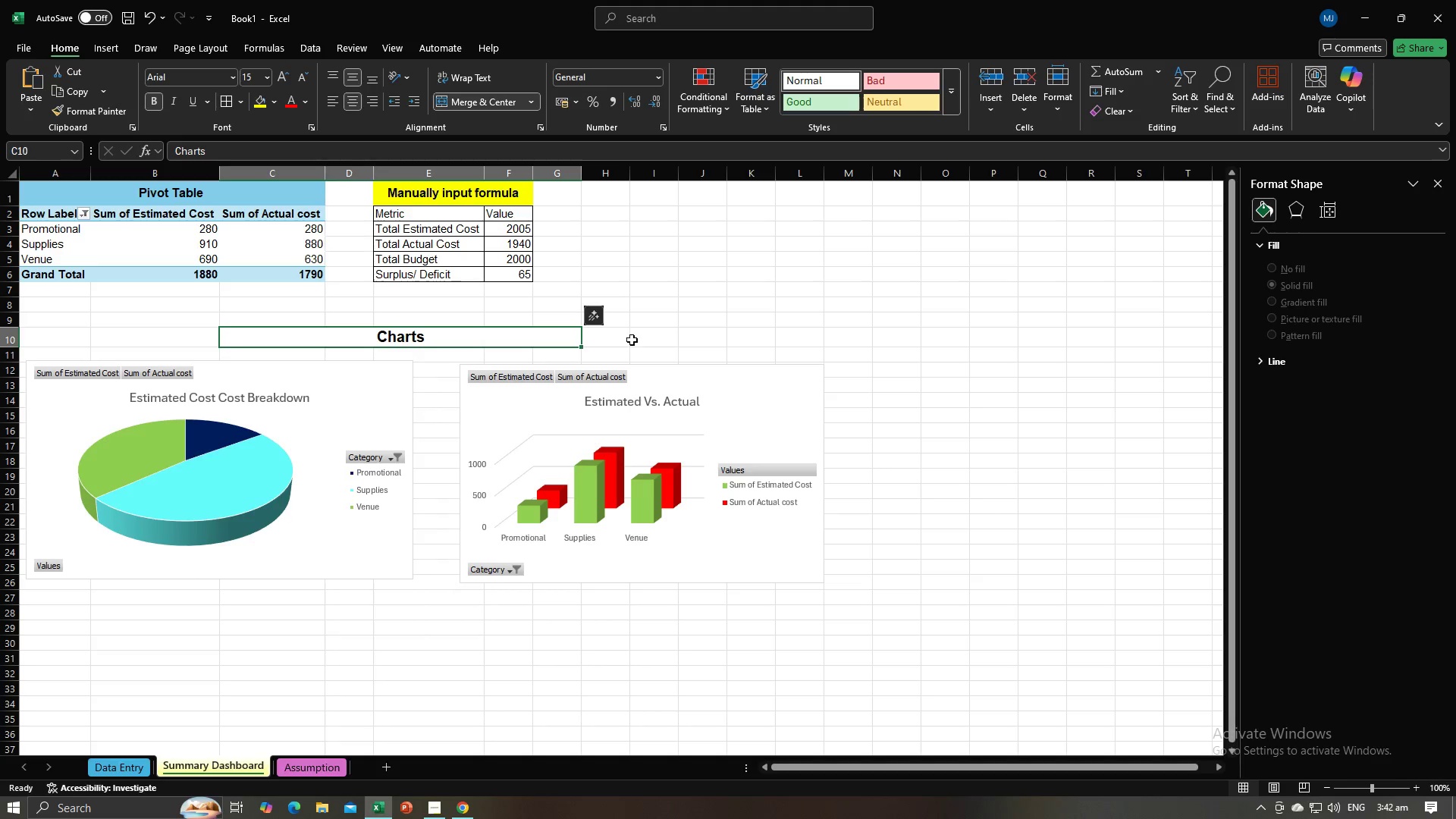 
left_click([662, 337])
 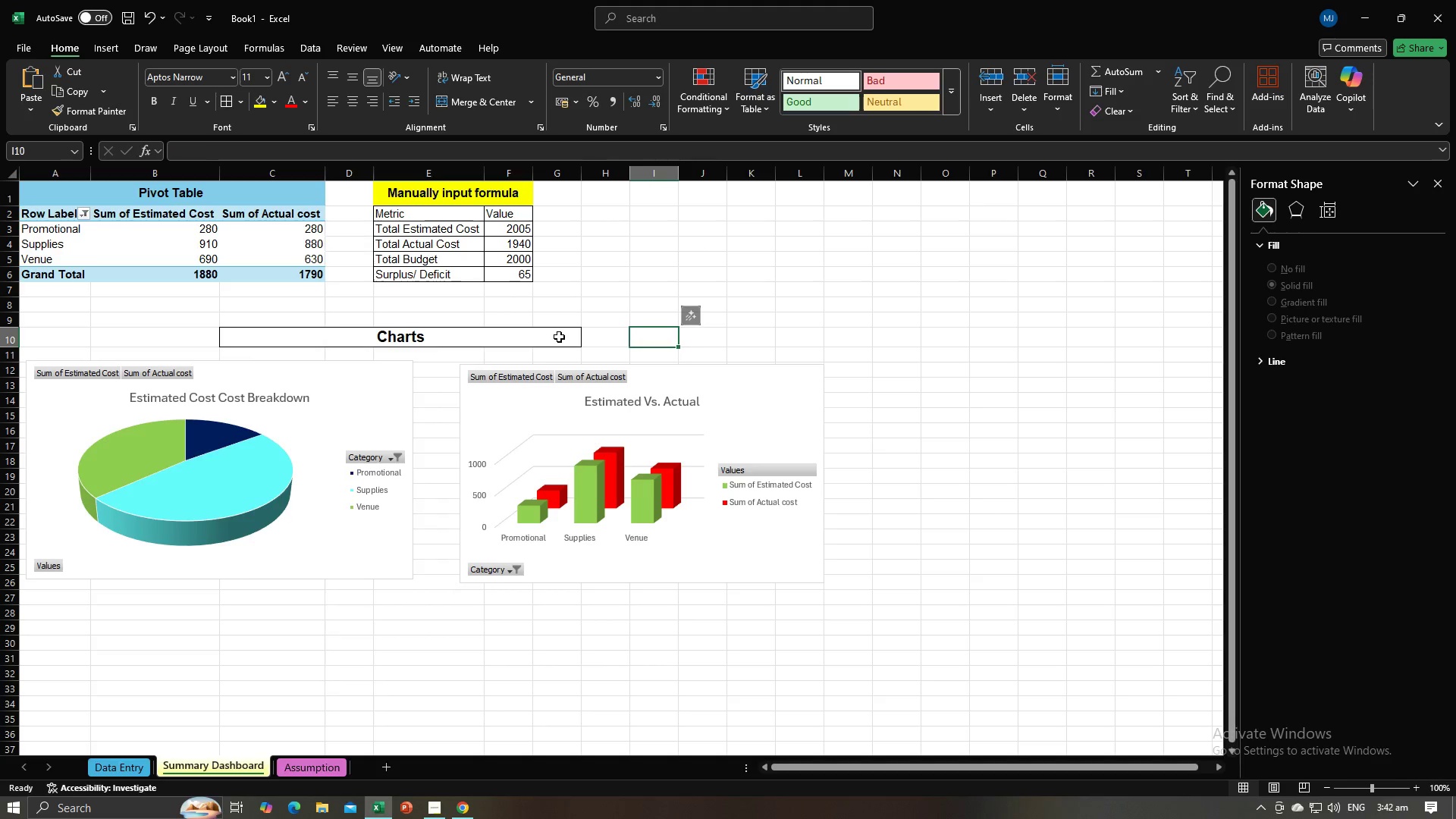 
left_click([559, 337])
 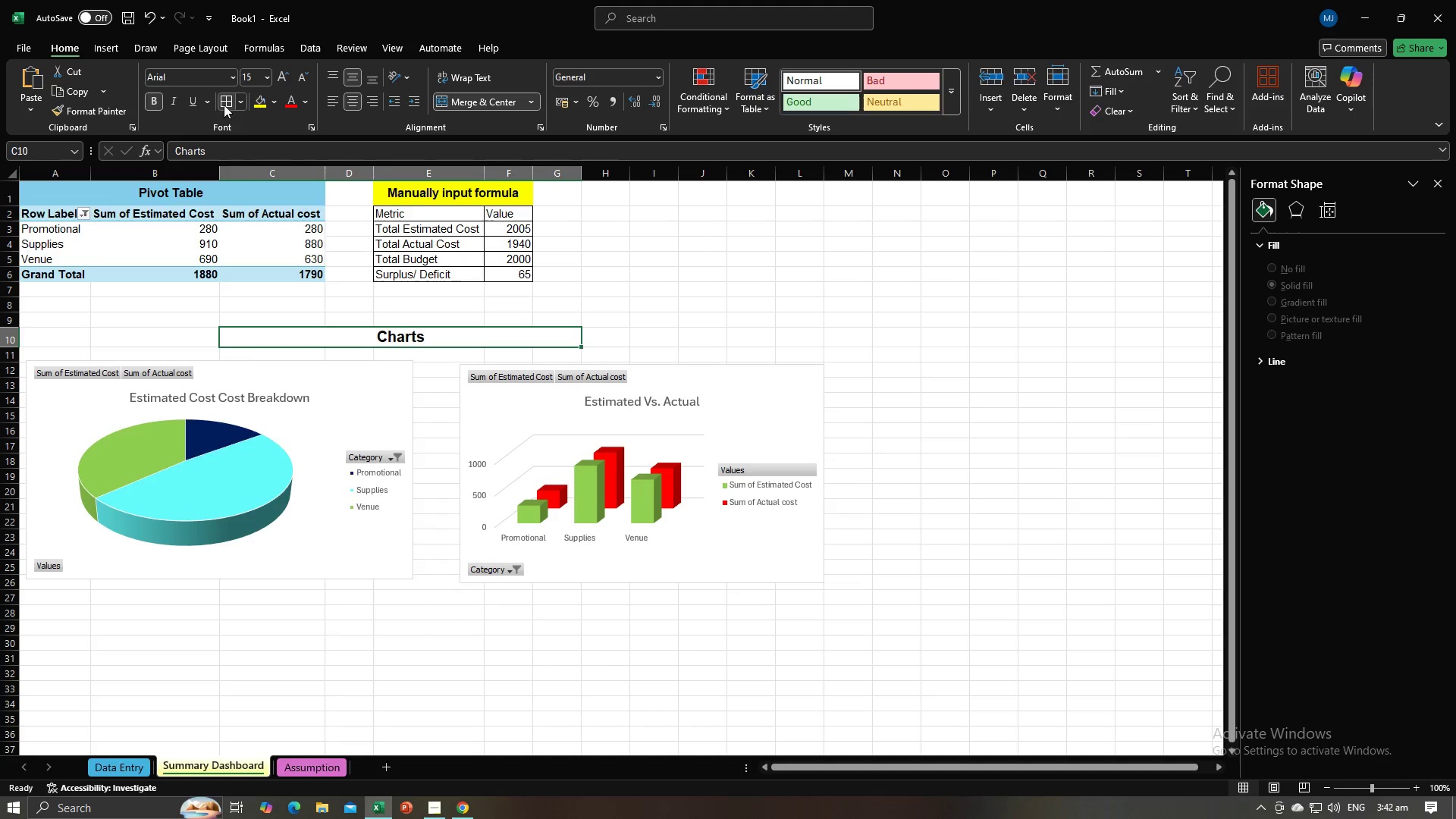 
left_click([236, 100])
 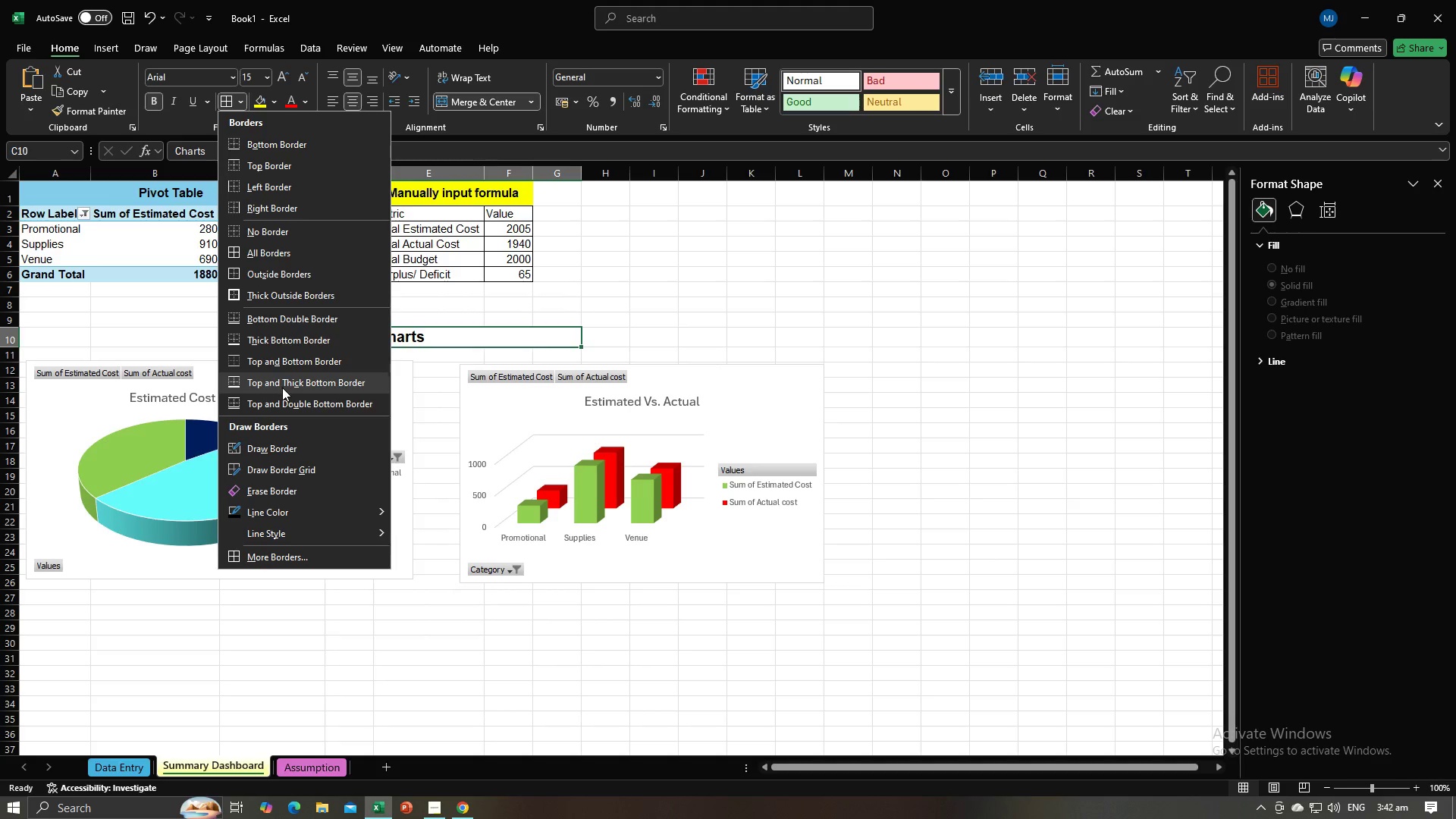 
wait(5.02)
 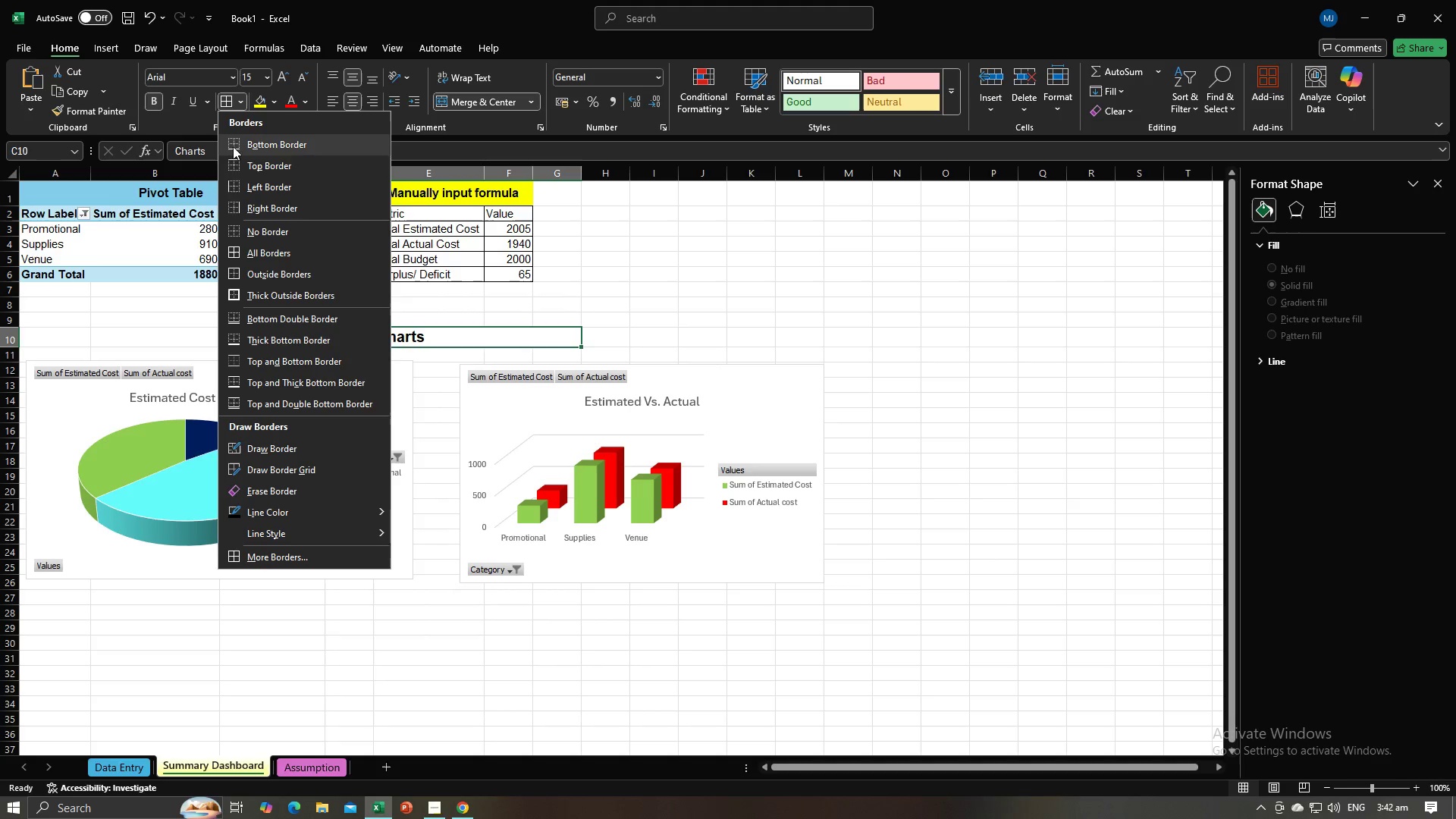 
left_click([268, 235])
 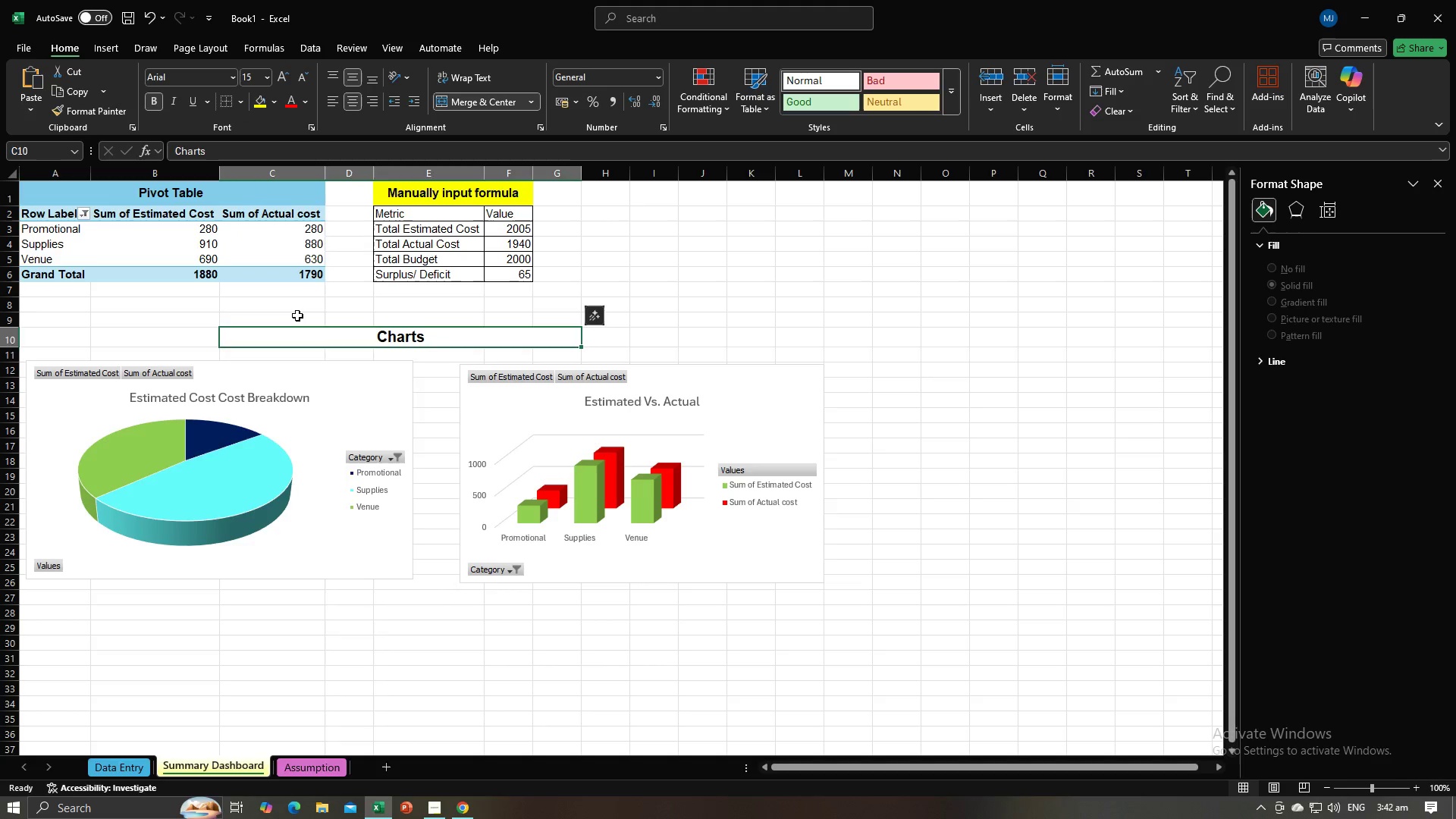 
left_click([297, 315])
 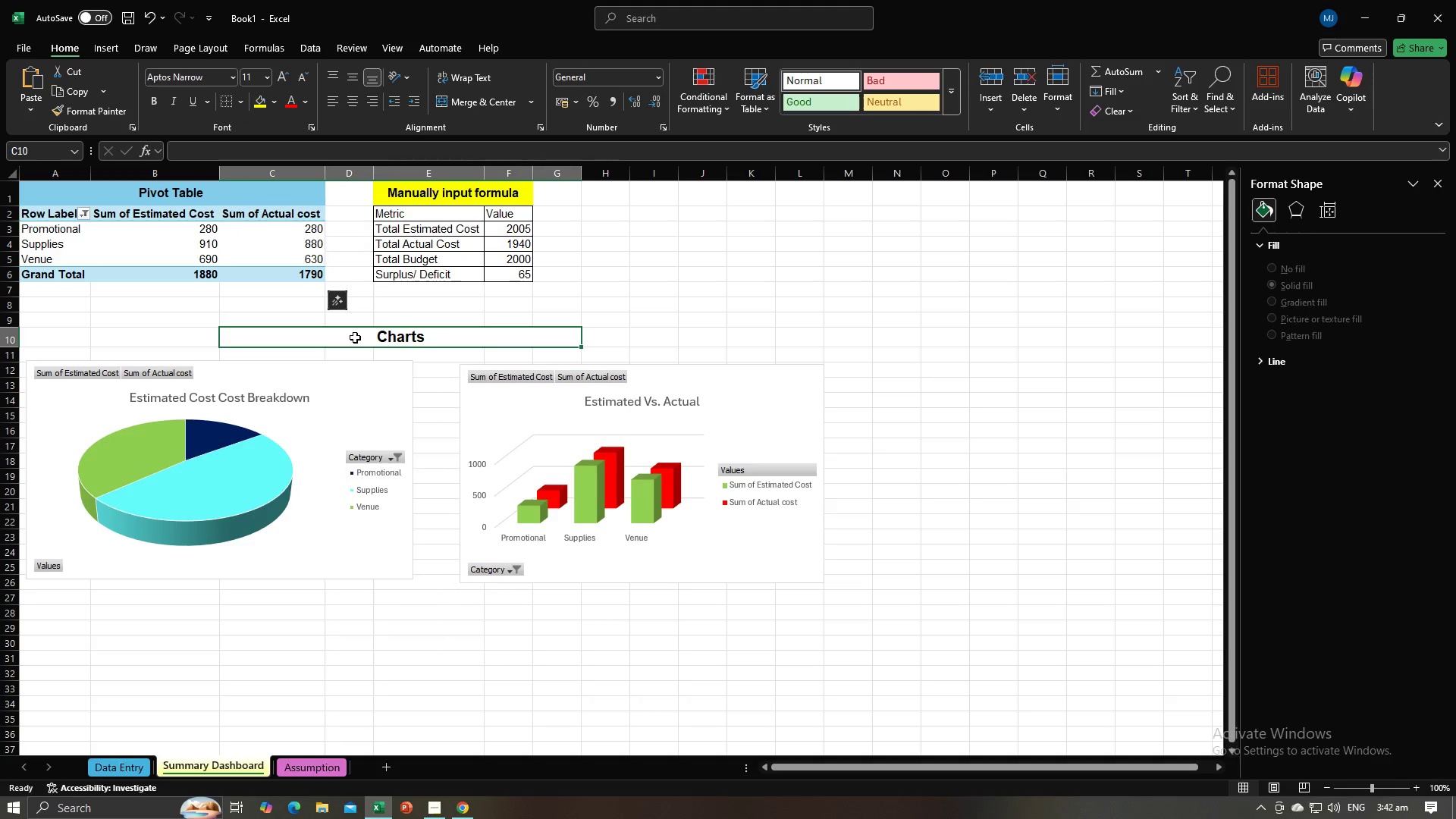 
left_click([355, 337])
 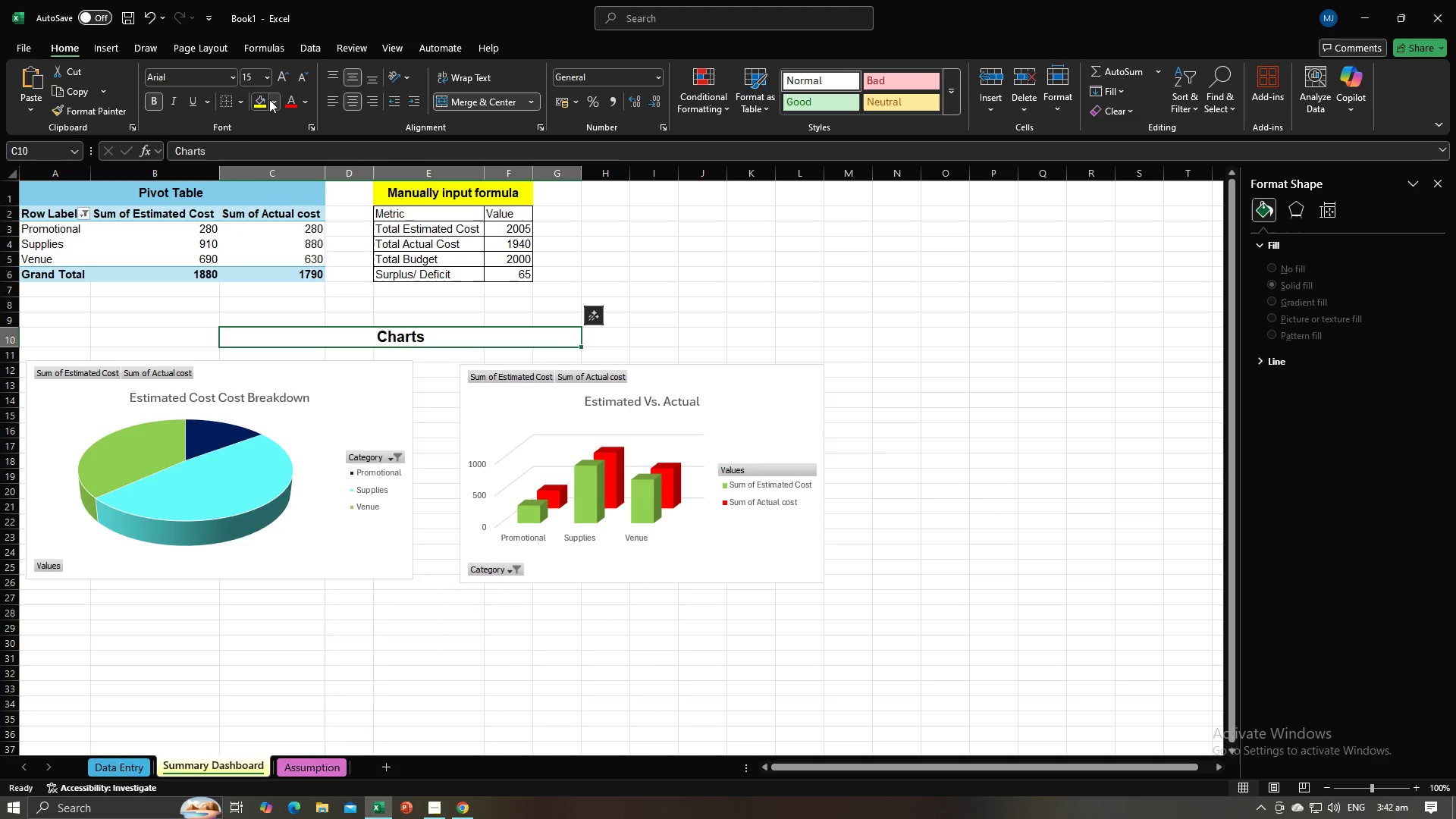 
left_click([269, 99])
 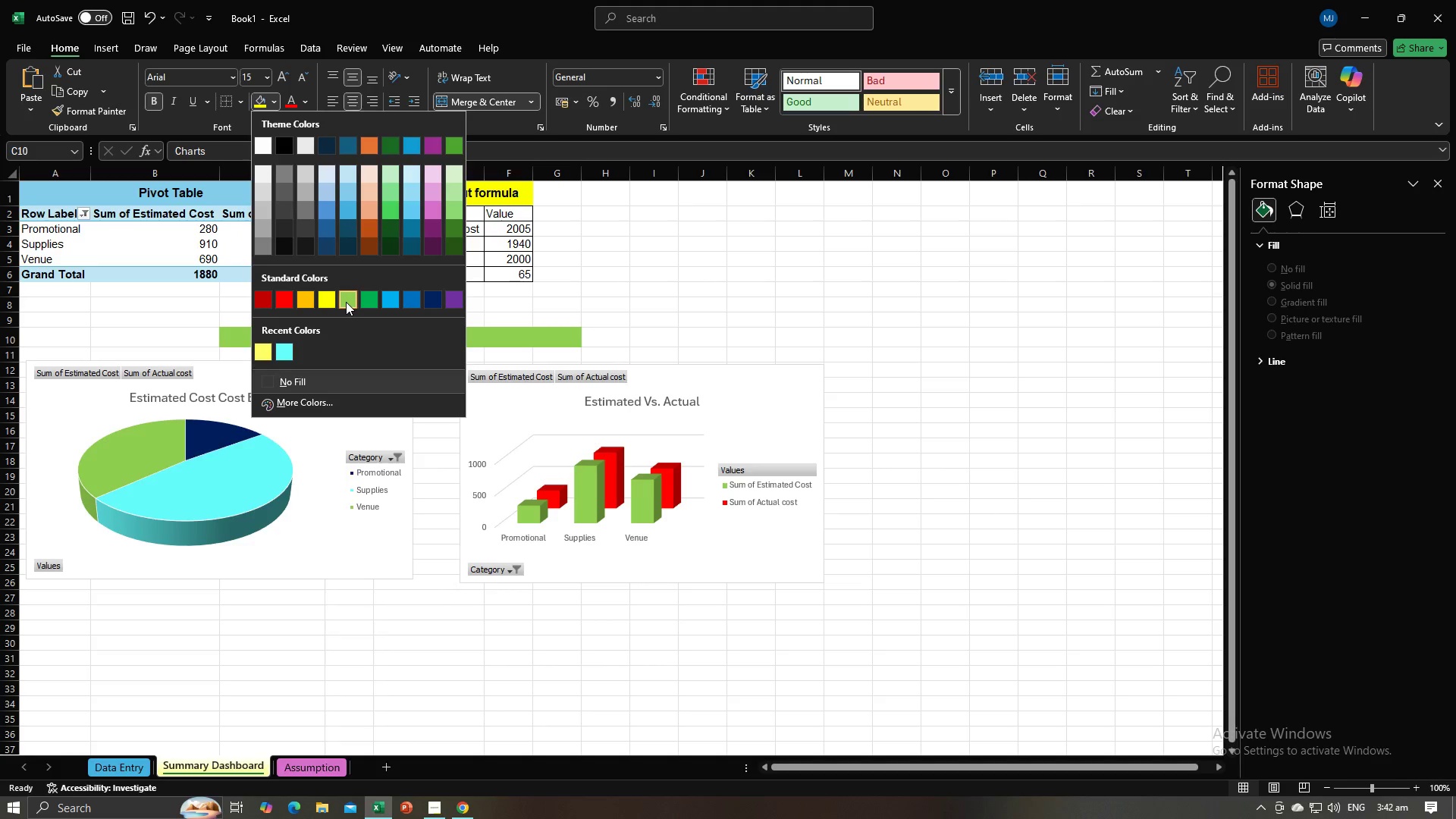 
left_click([346, 302])
 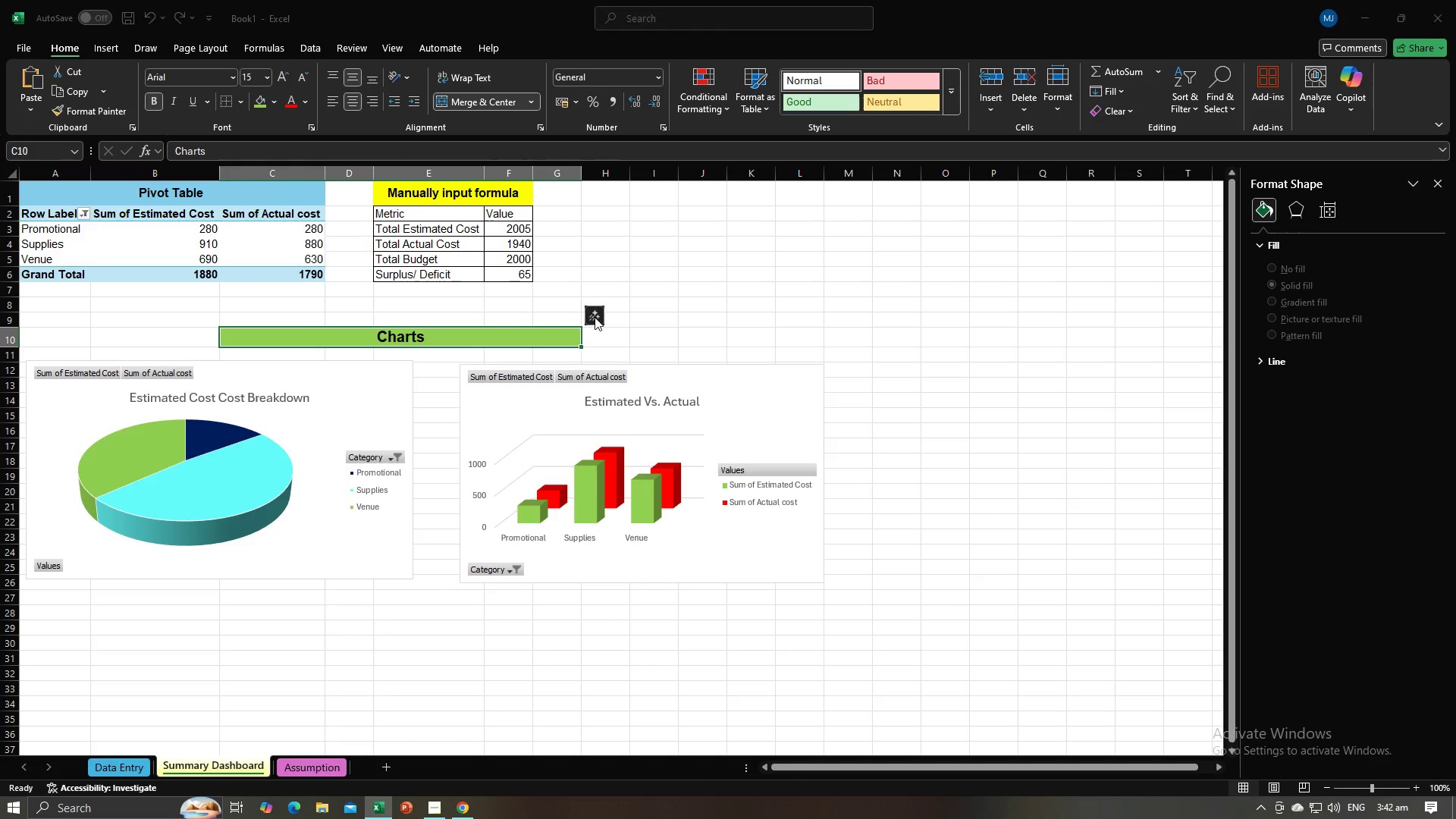 
left_click([595, 317])
 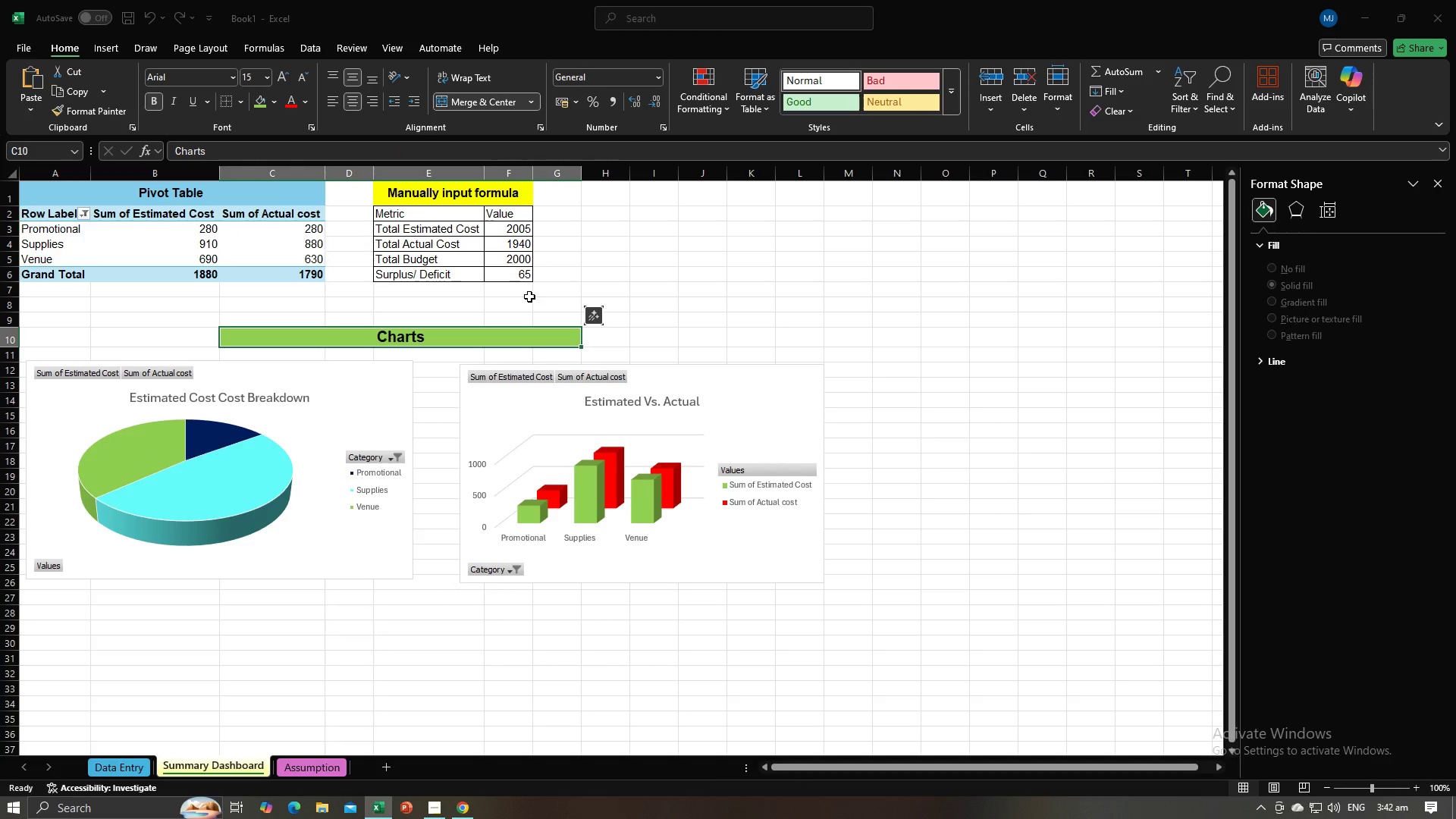 
double_click([505, 308])
 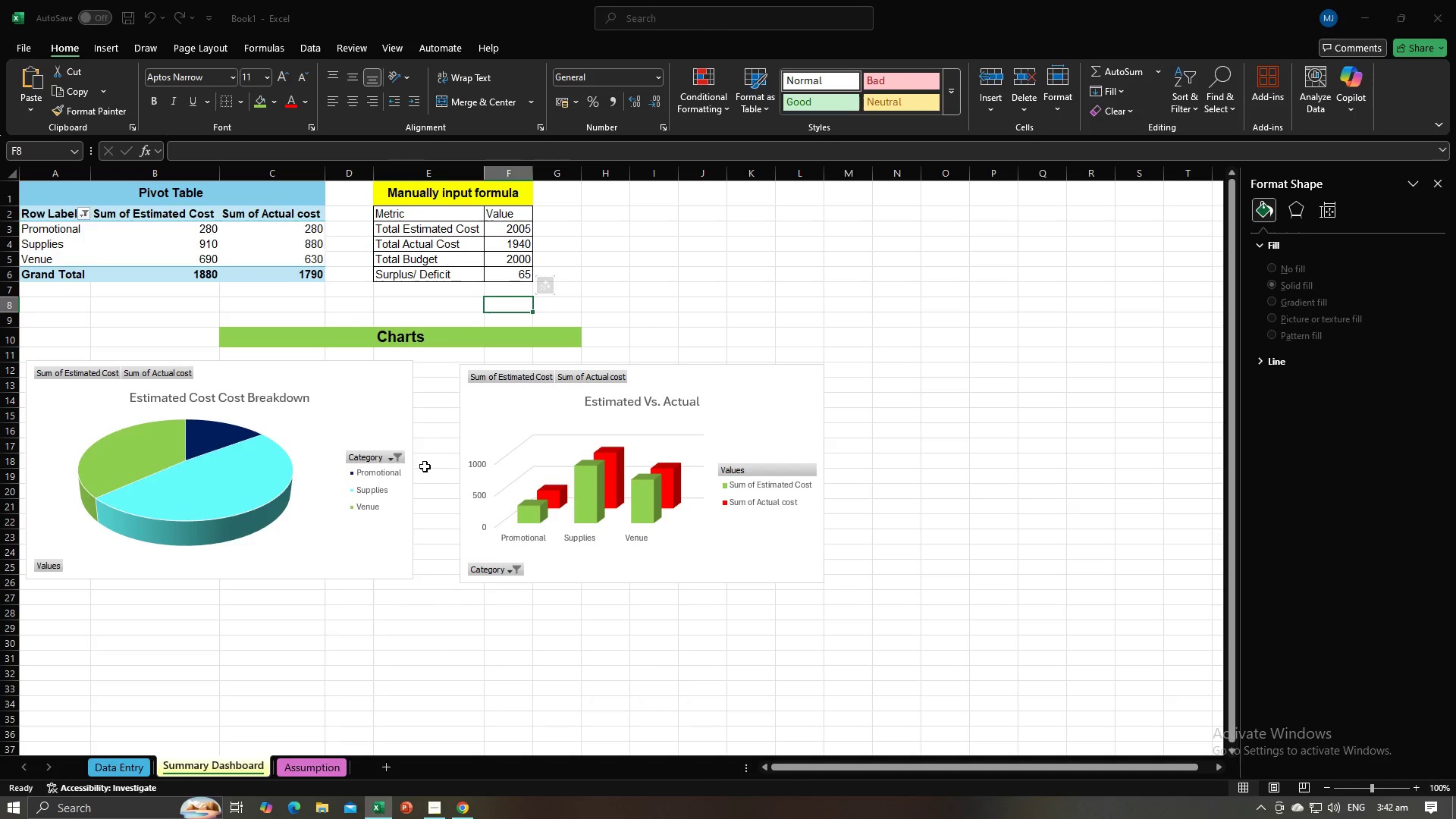 
left_click([425, 468])
 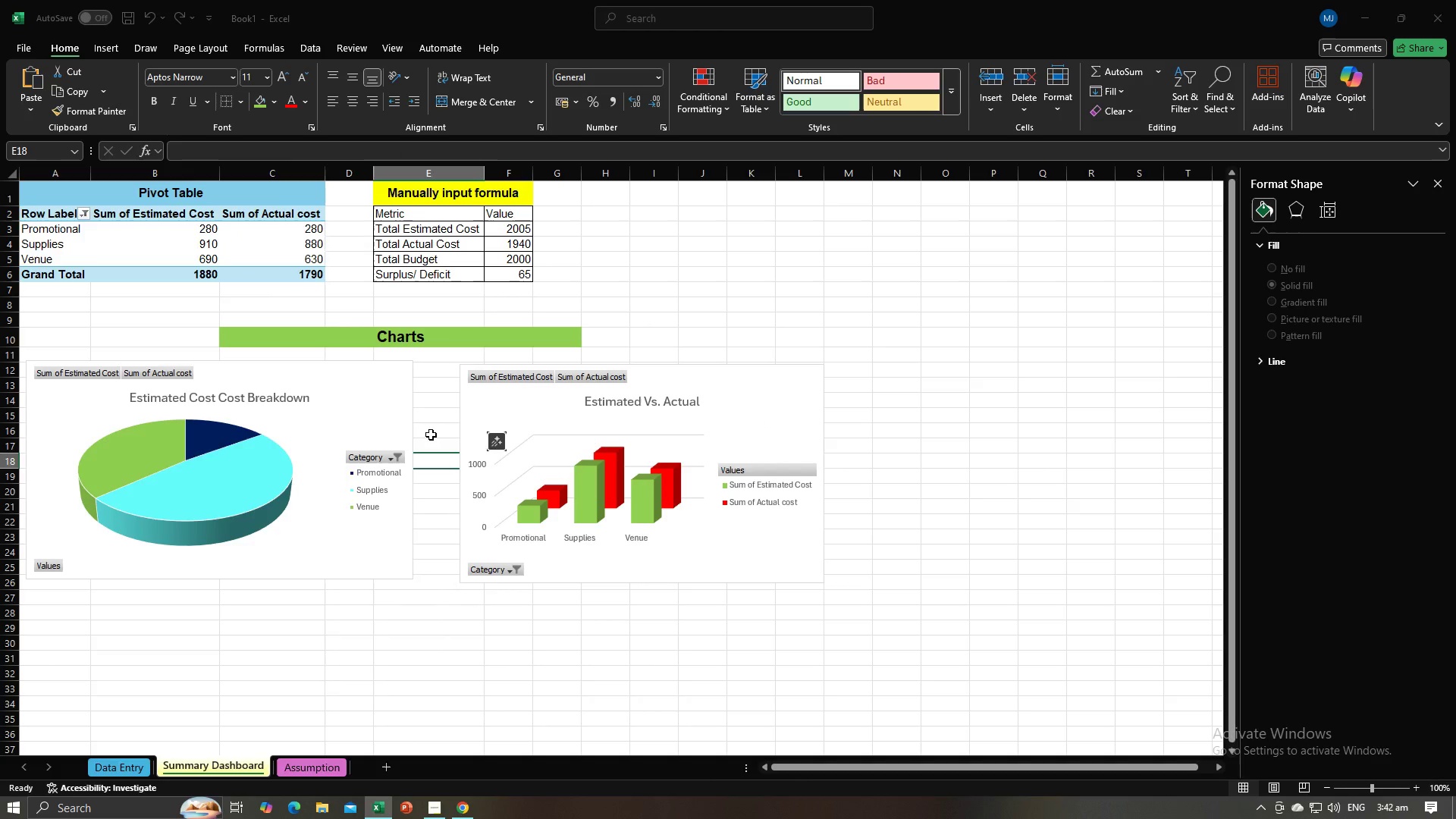 
key(Alt+AltLeft)
 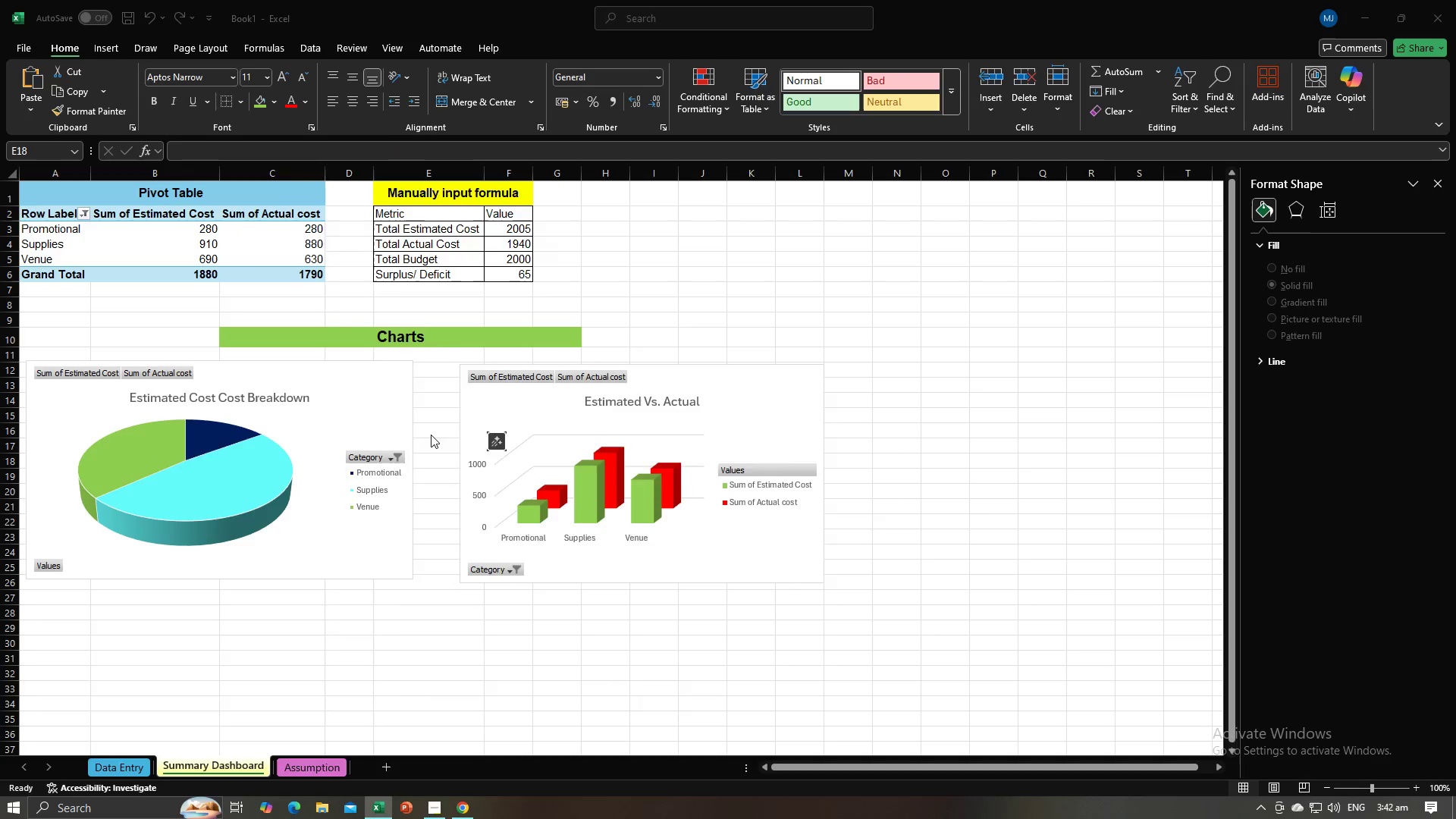 
key(Alt+Tab)